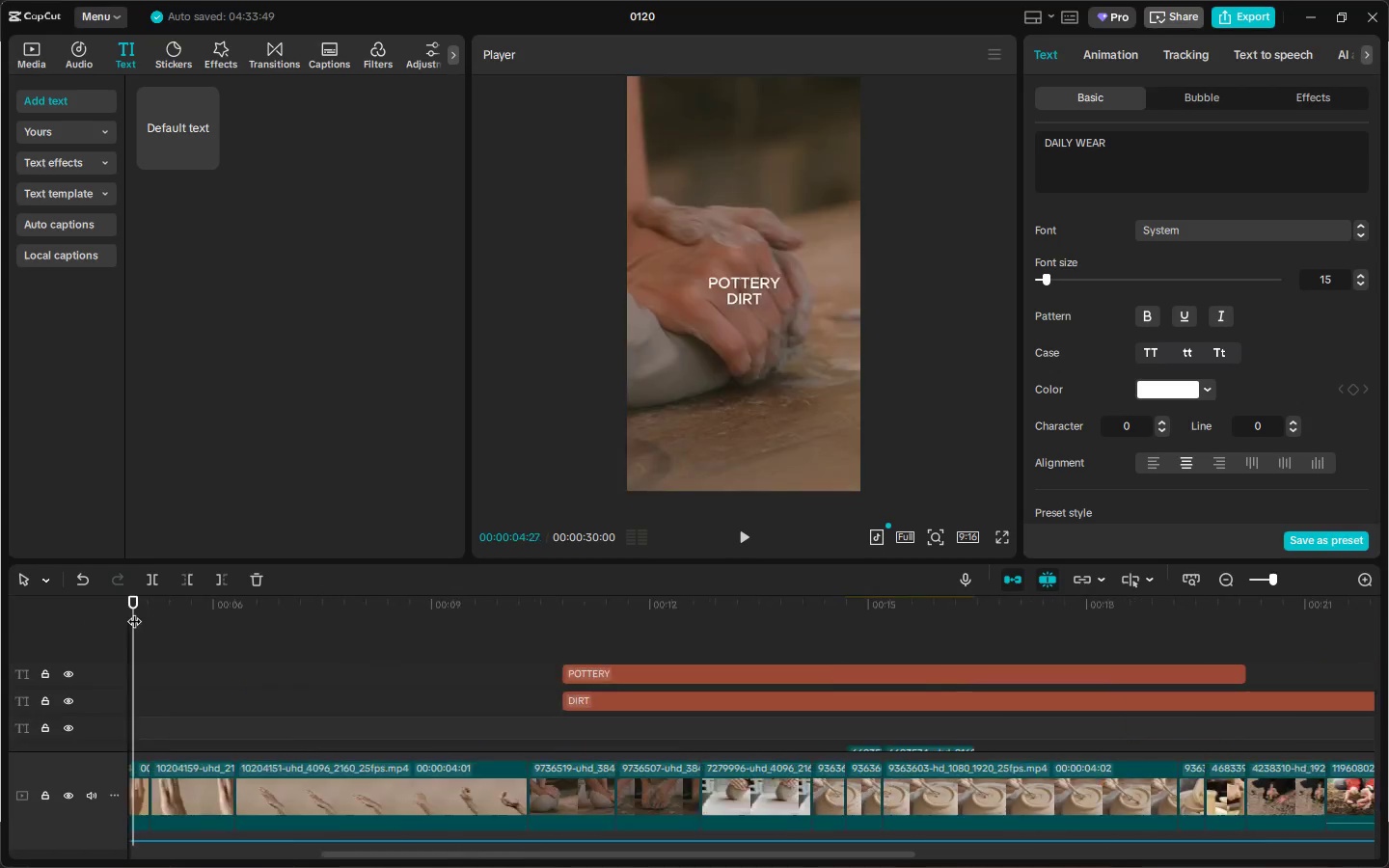 
key(Space)
 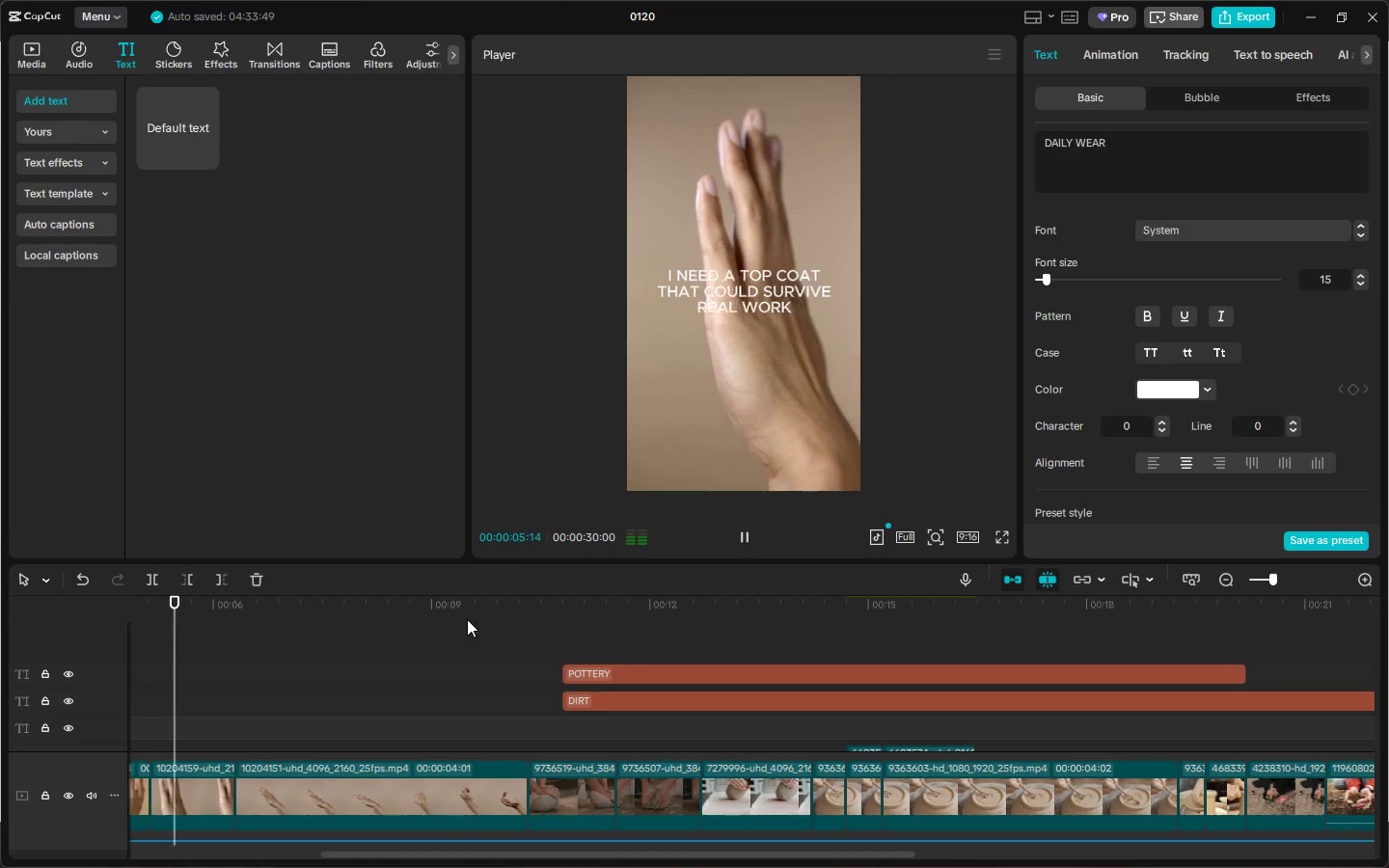 
left_click([478, 609])
 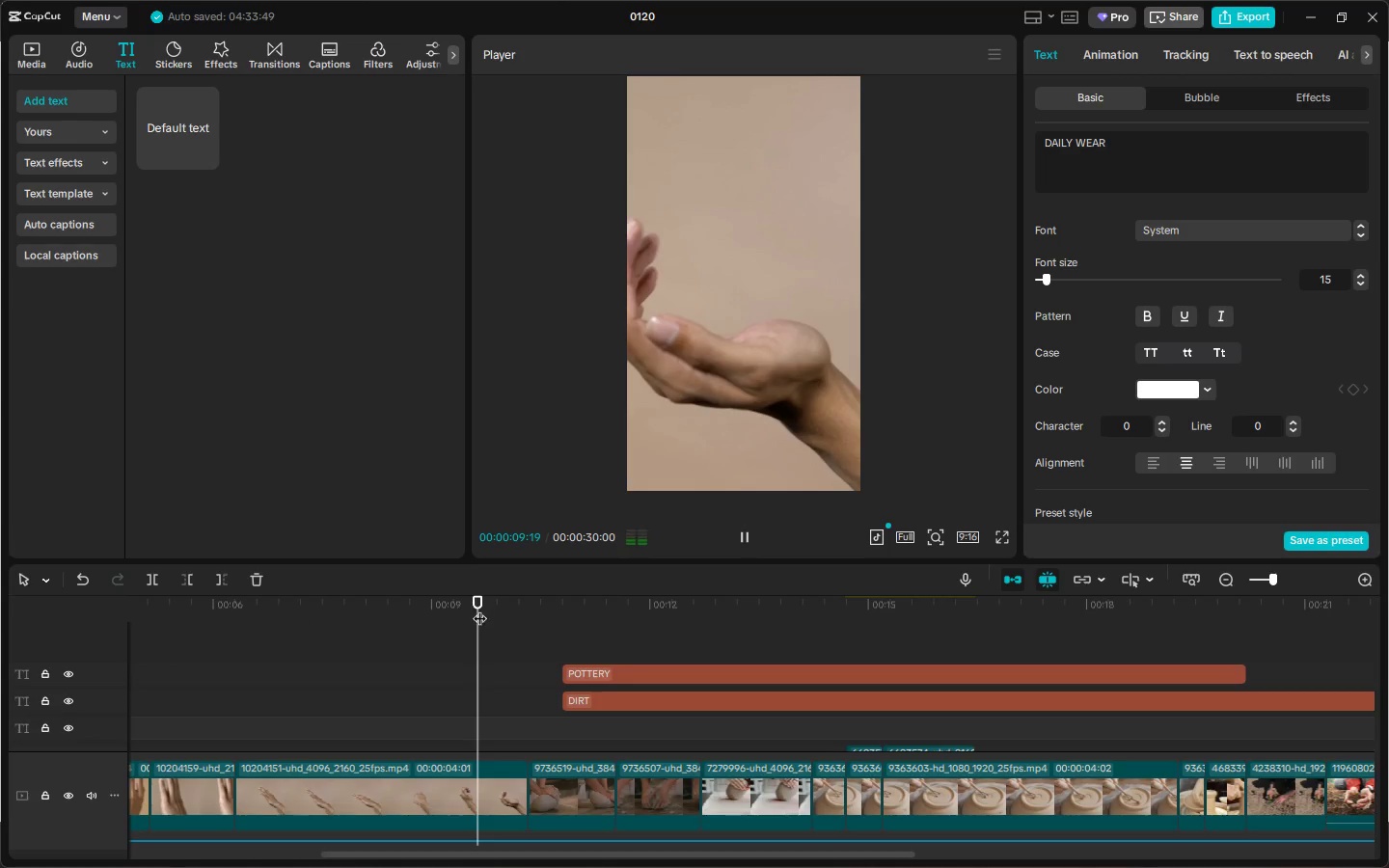 
key(Space)
 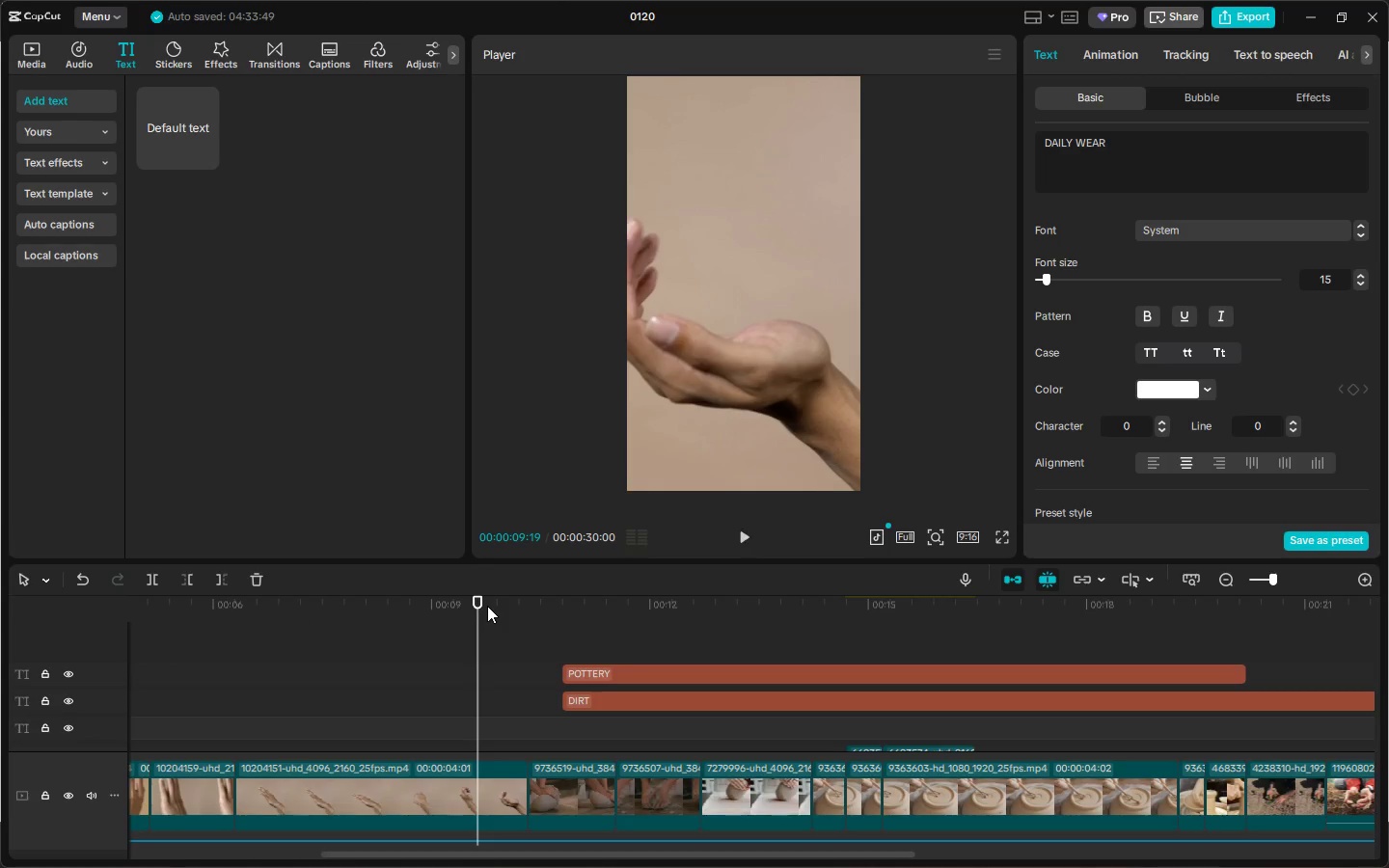 
key(Space)
 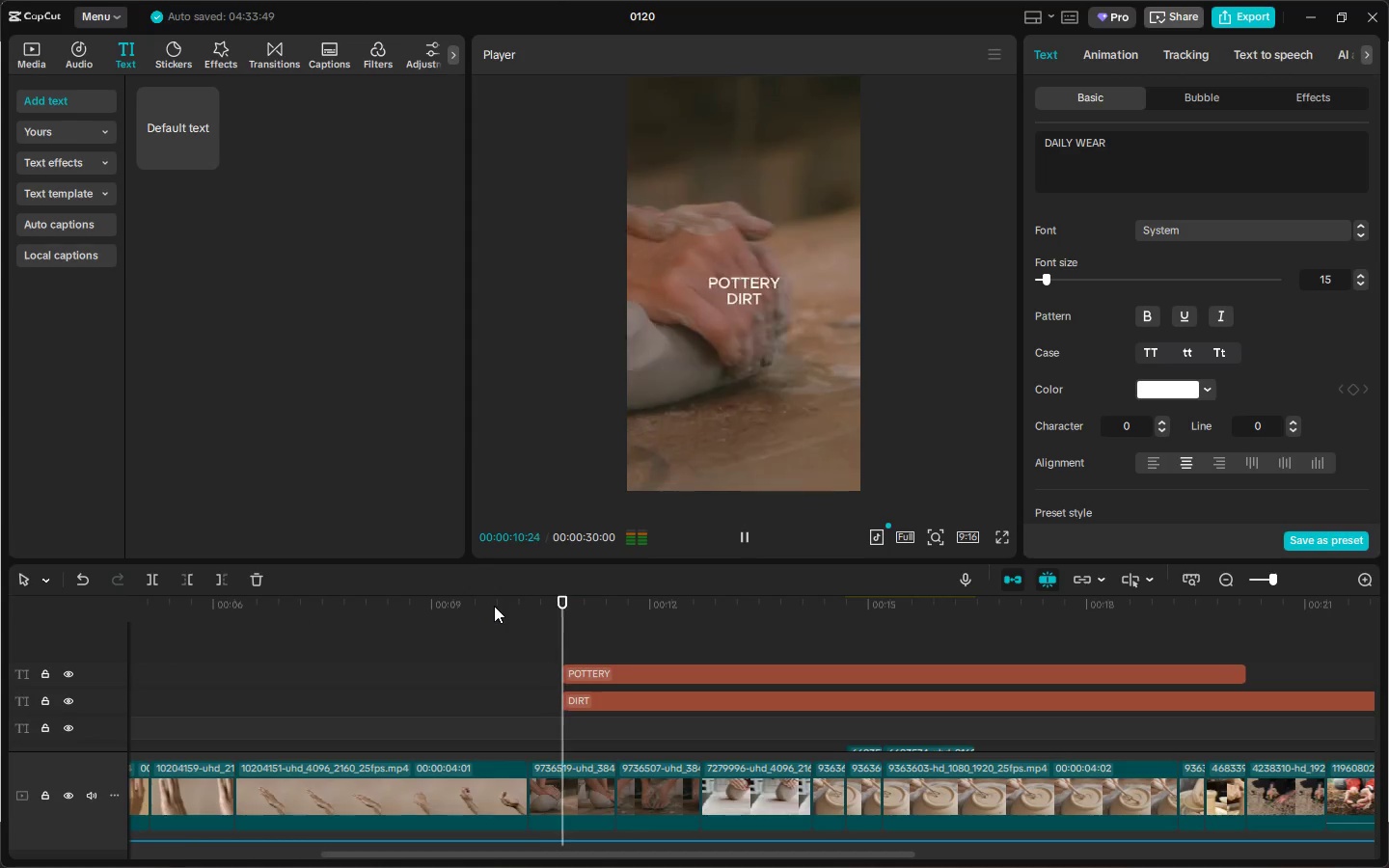 
key(Space)
 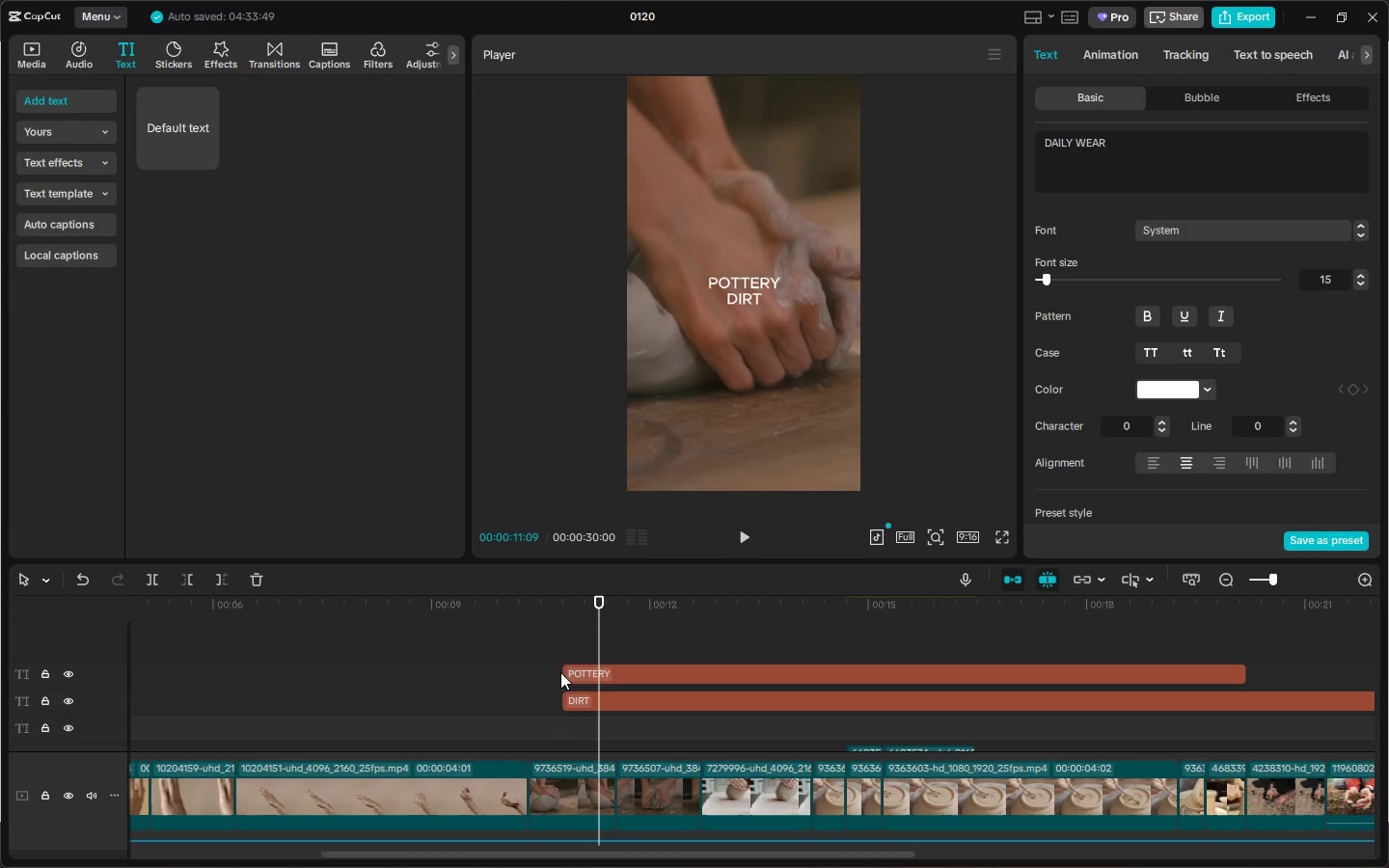 
left_click_drag(start_coordinate=[568, 672], to_coordinate=[1105, 678])
 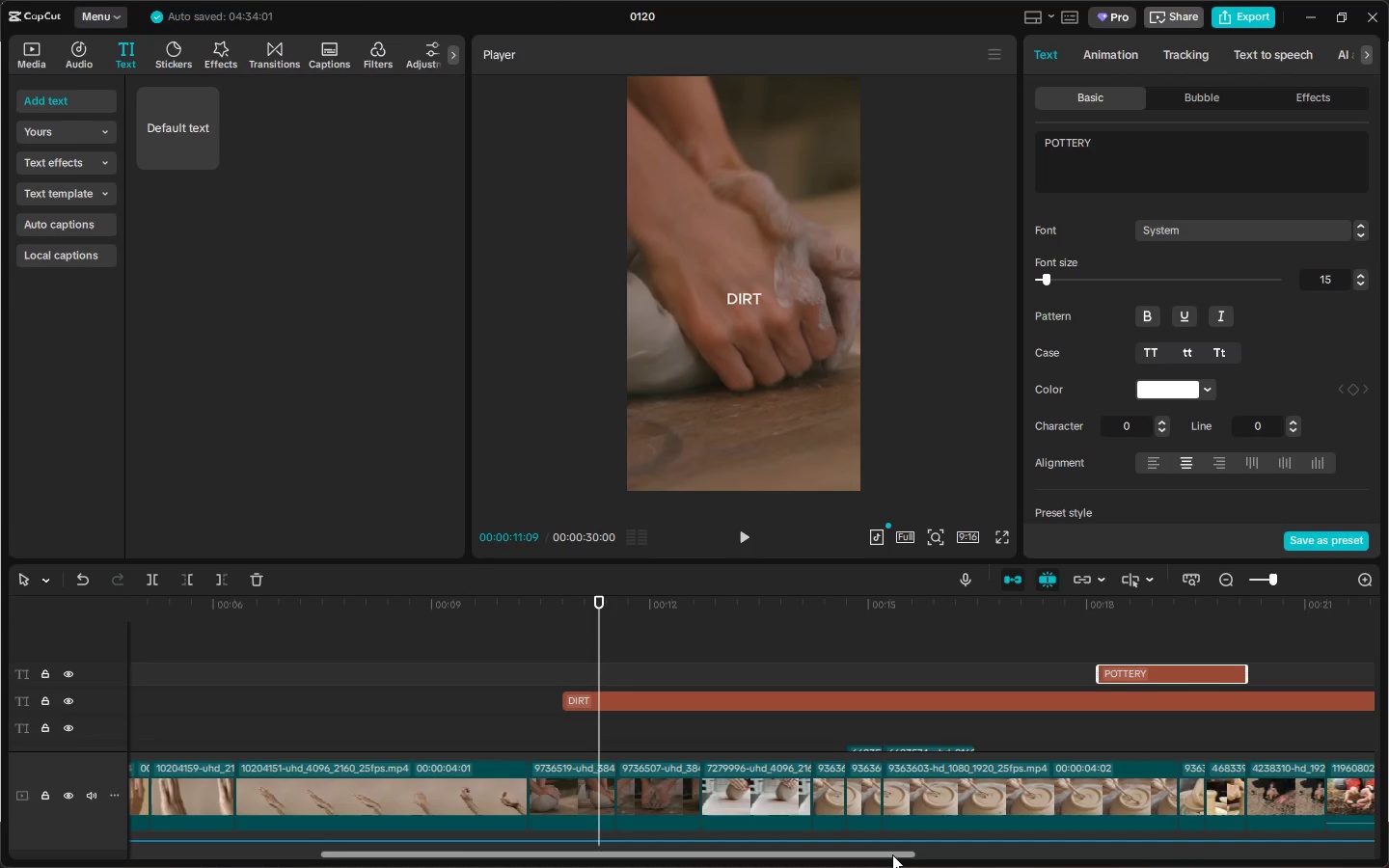 
left_click_drag(start_coordinate=[887, 857], to_coordinate=[1074, 856])
 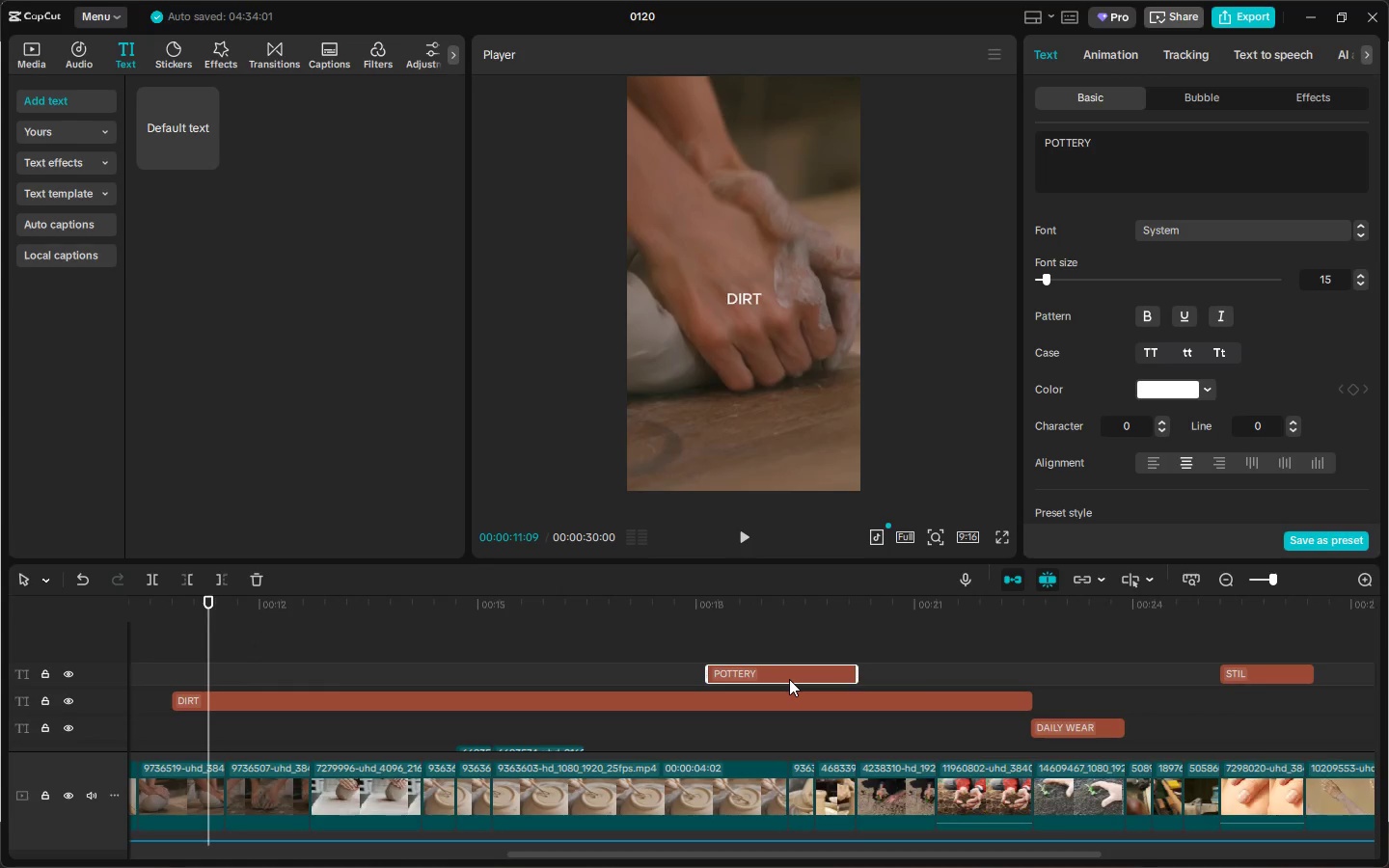 
key(Control+ControlLeft)
 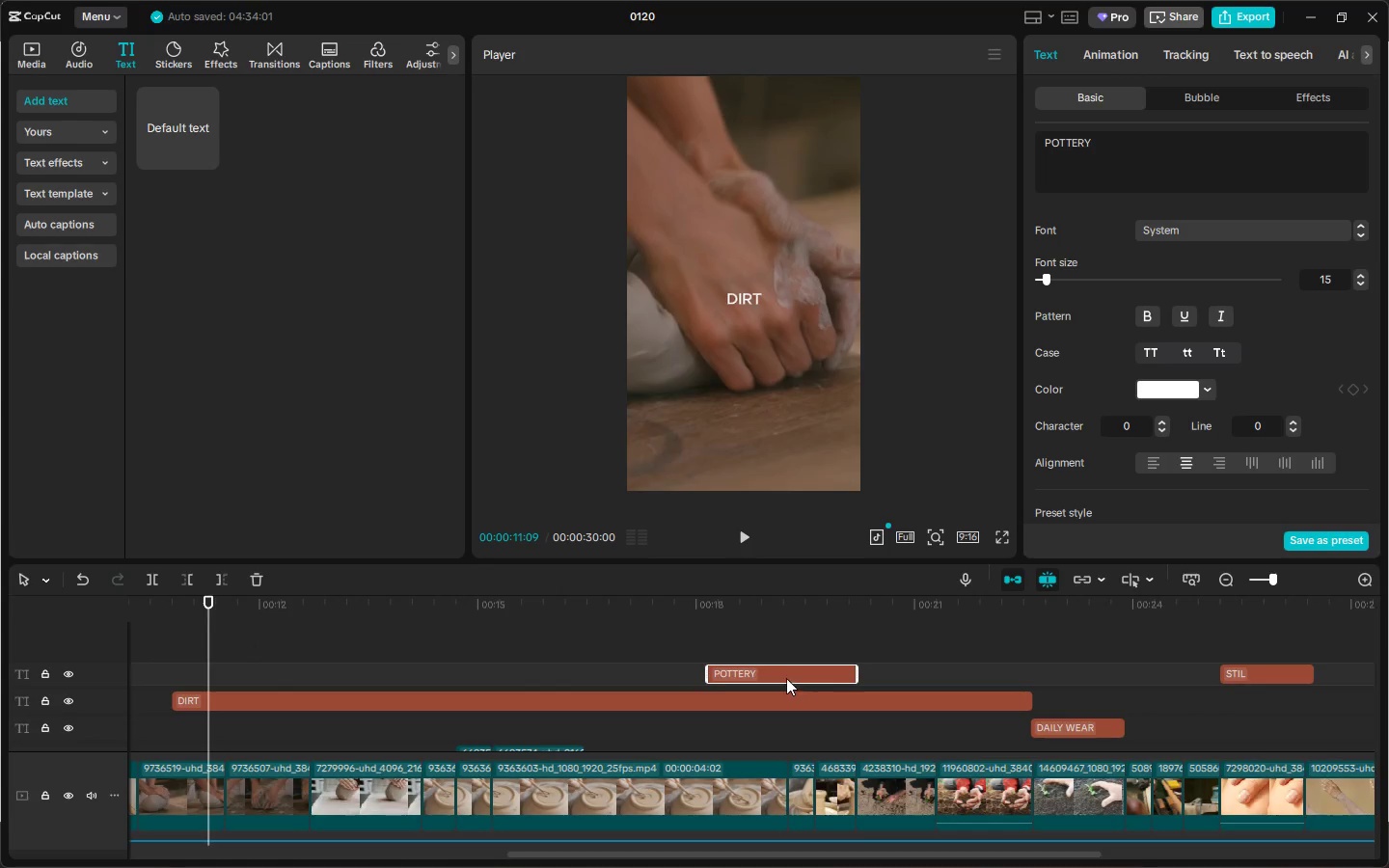 
key(Control+Z)
 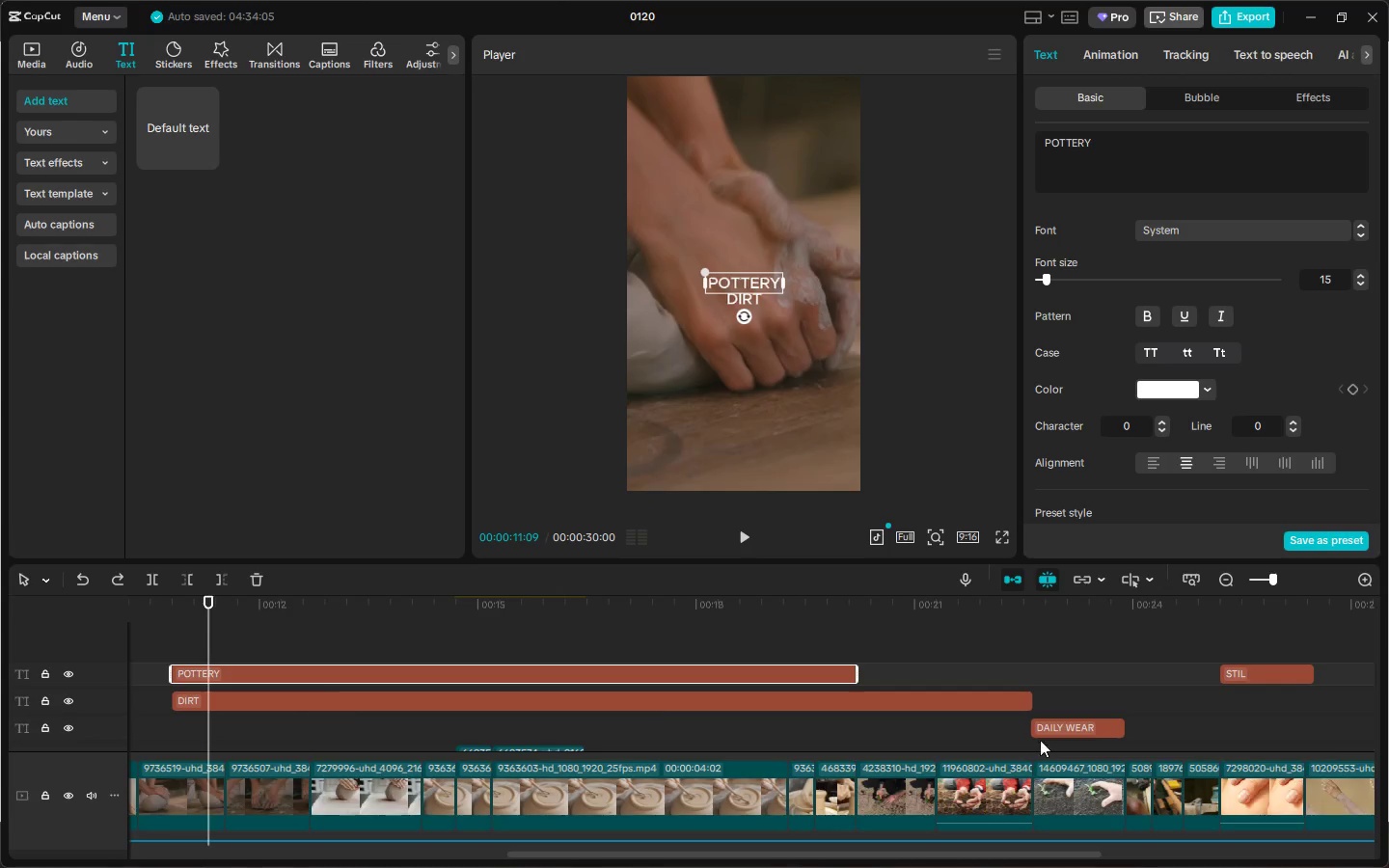 
left_click_drag(start_coordinate=[1075, 730], to_coordinate=[225, 730])
 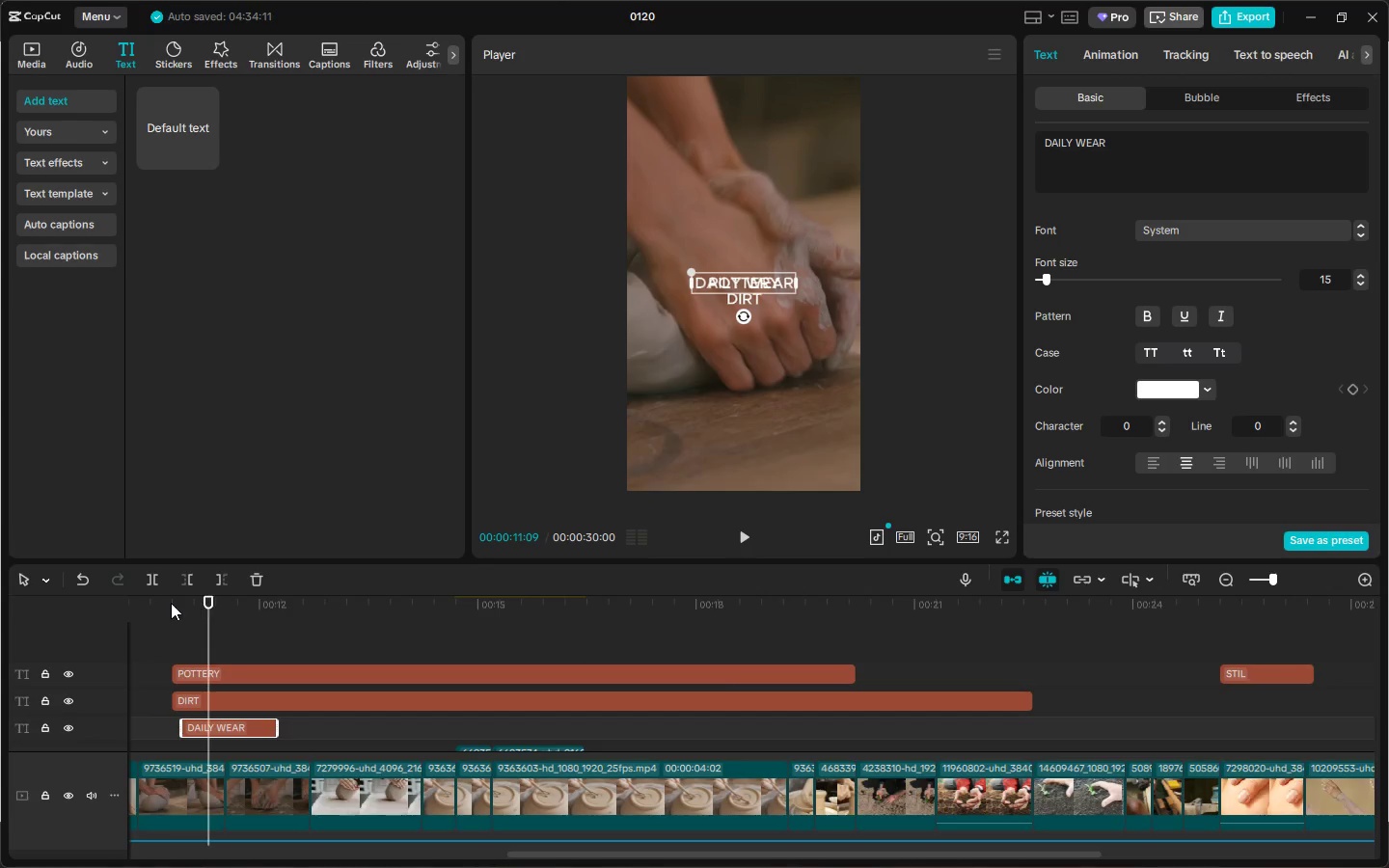 
left_click([165, 603])
 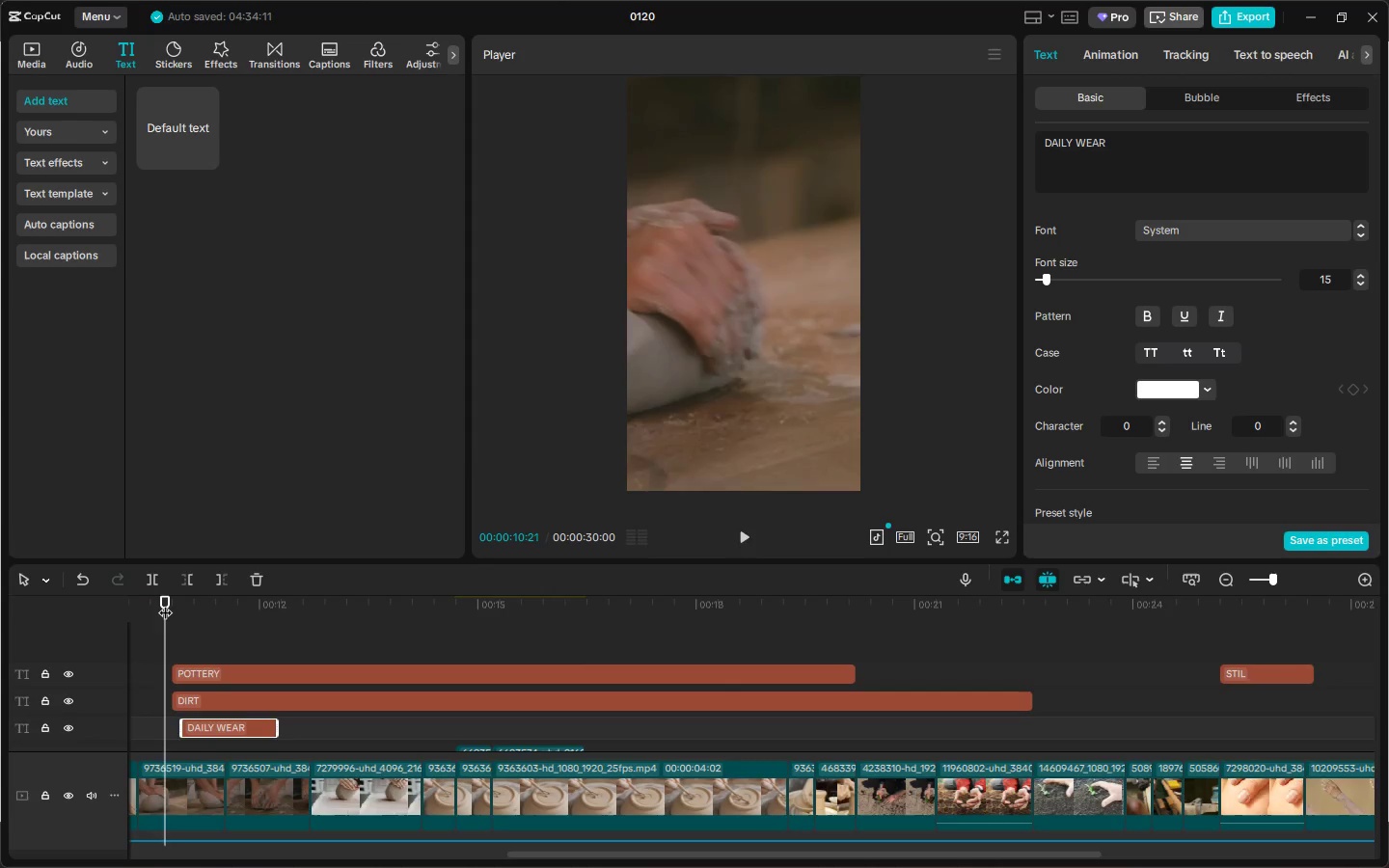 
key(Space)
 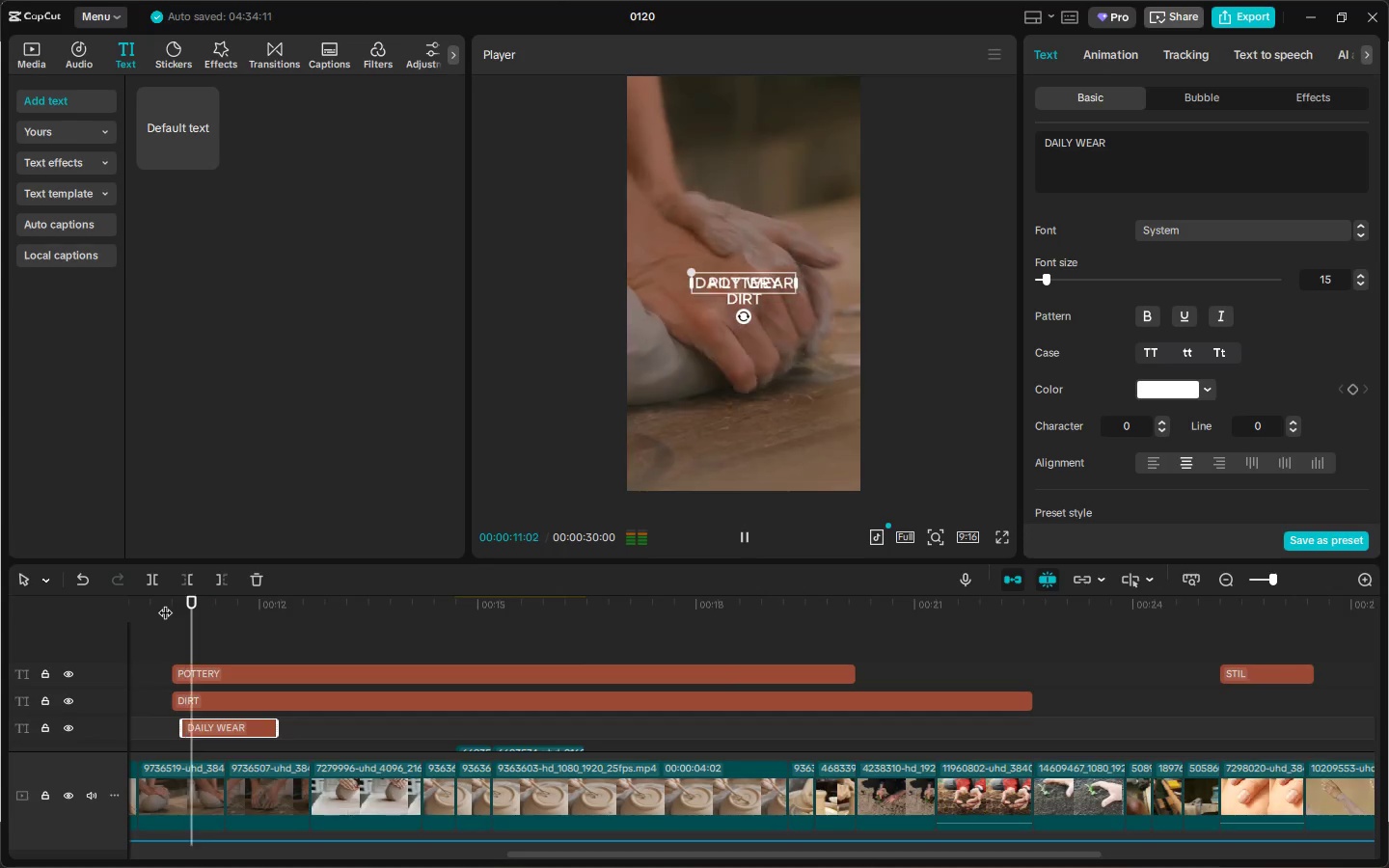 
key(Space)
 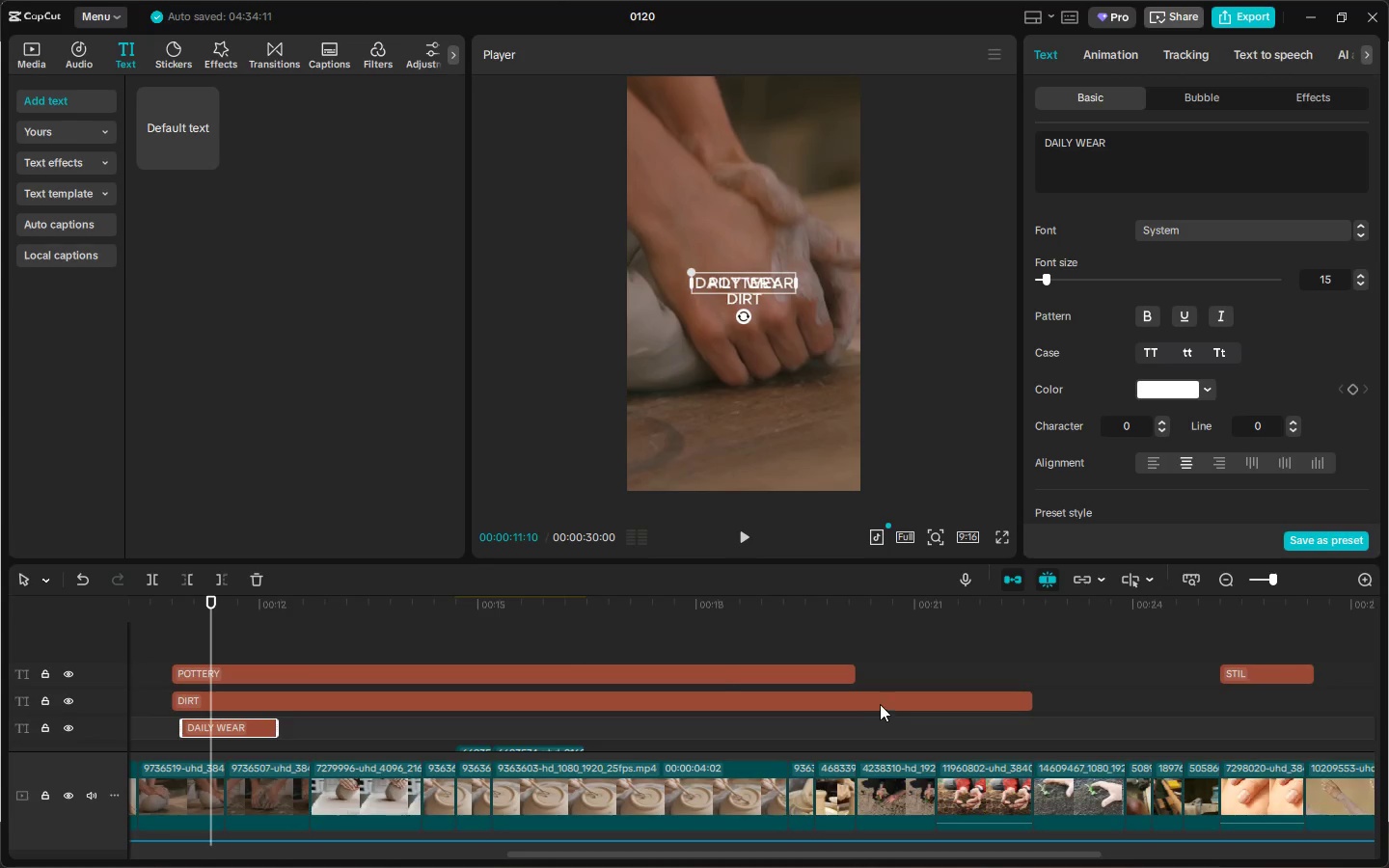 
wait(8.59)
 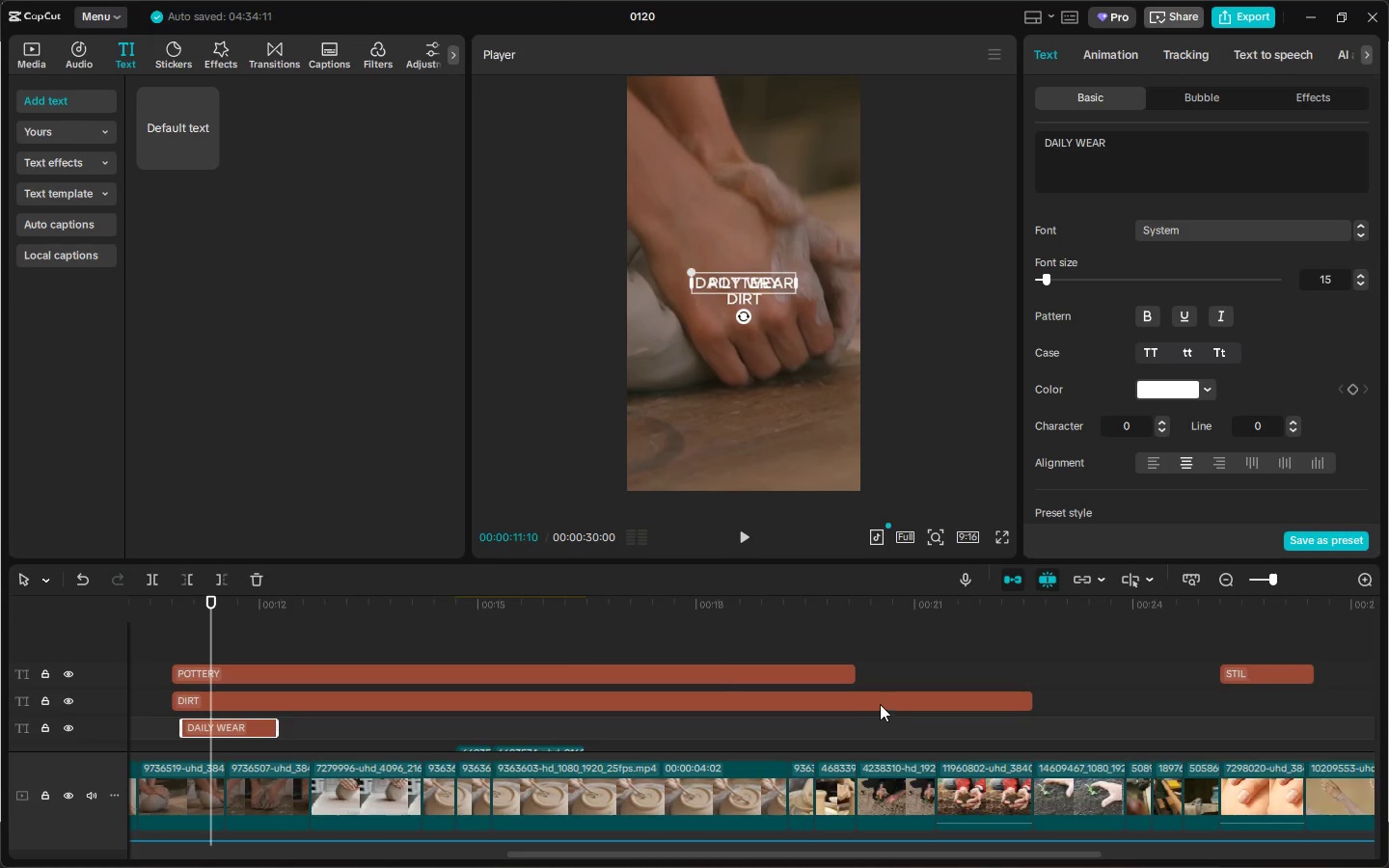 
left_click_drag(start_coordinate=[175, 696], to_coordinate=[856, 717])
 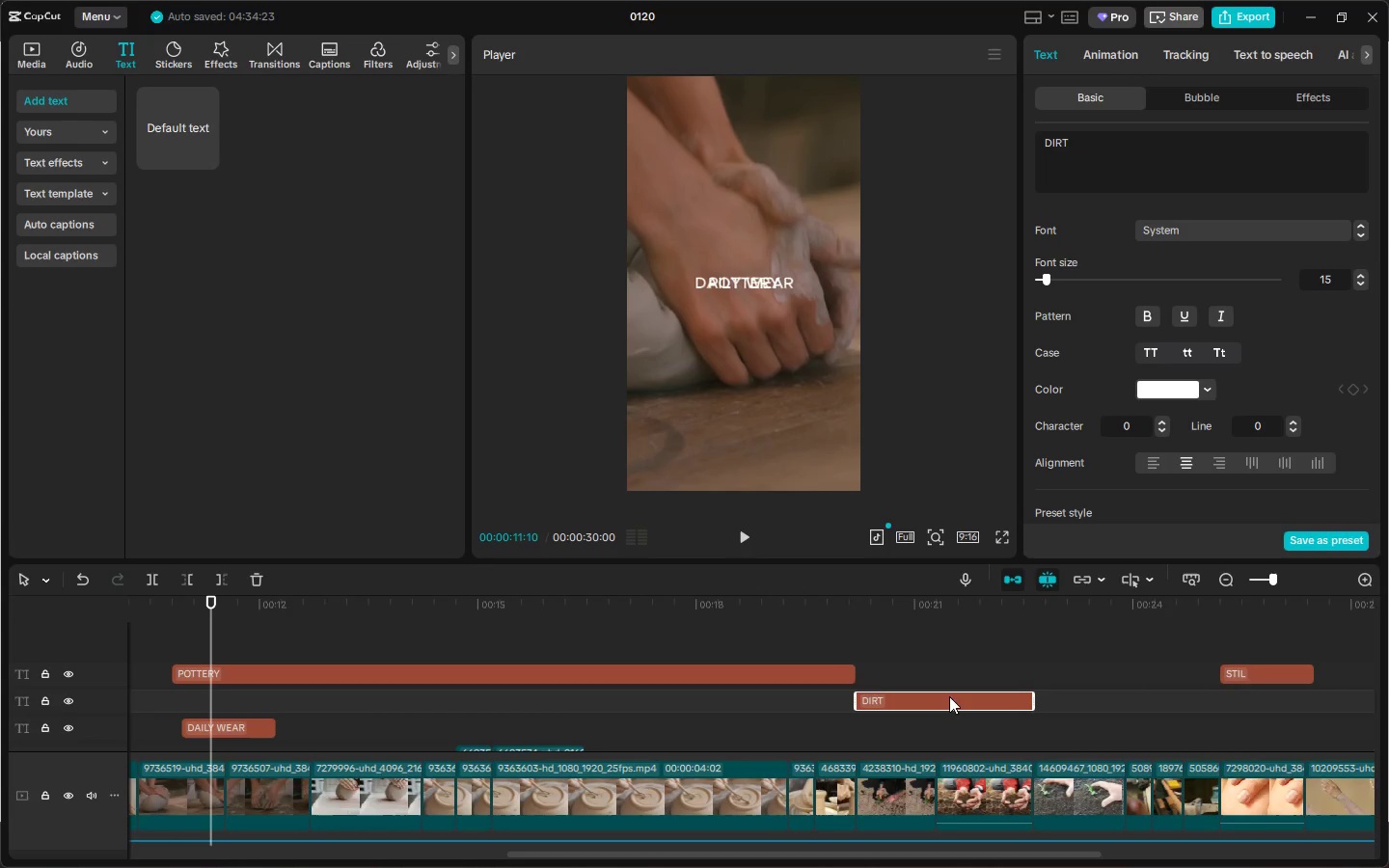 
left_click([842, 676])
 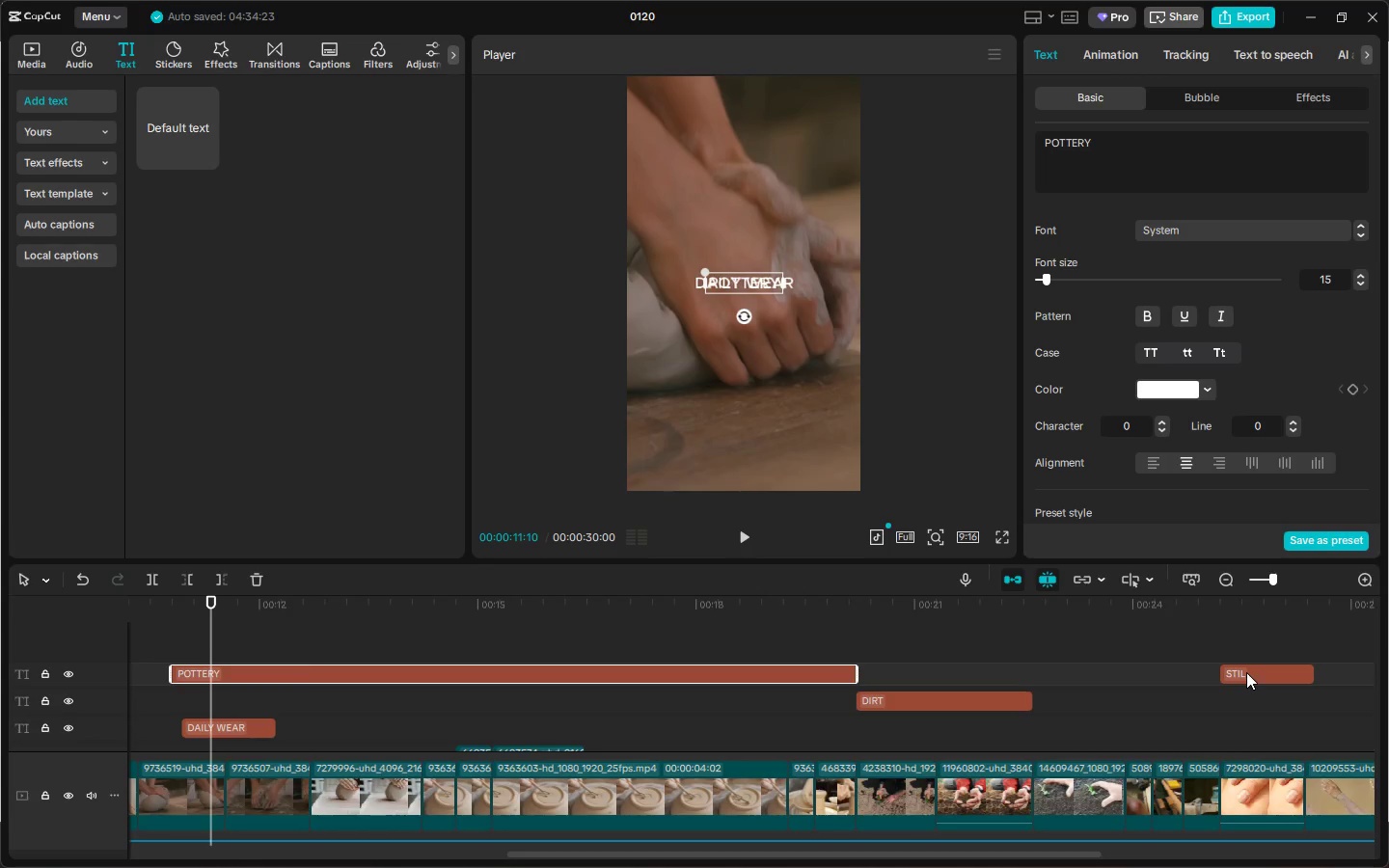 
left_click_drag(start_coordinate=[1258, 671], to_coordinate=[1252, 673])
 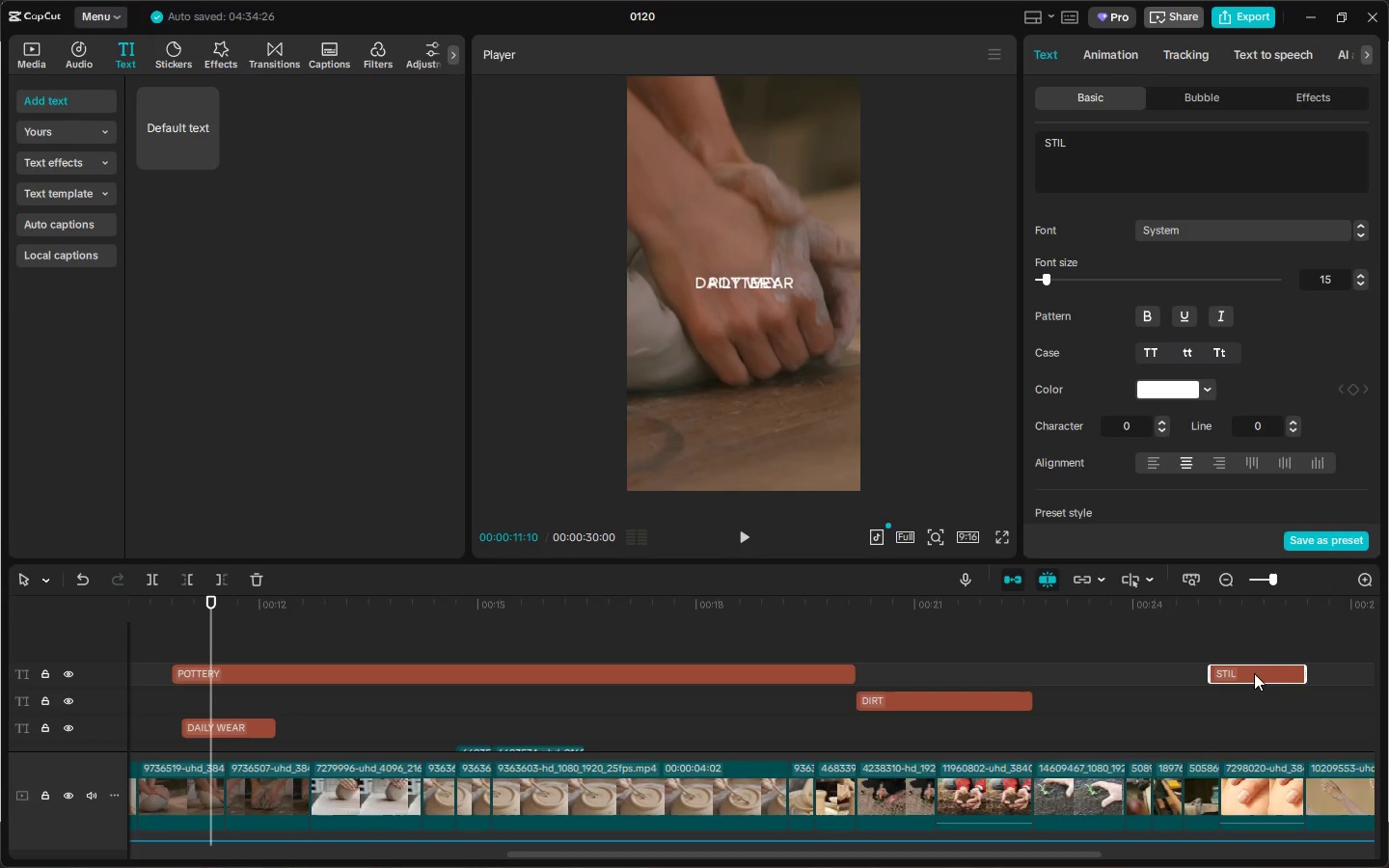 
left_click([1255, 673])
 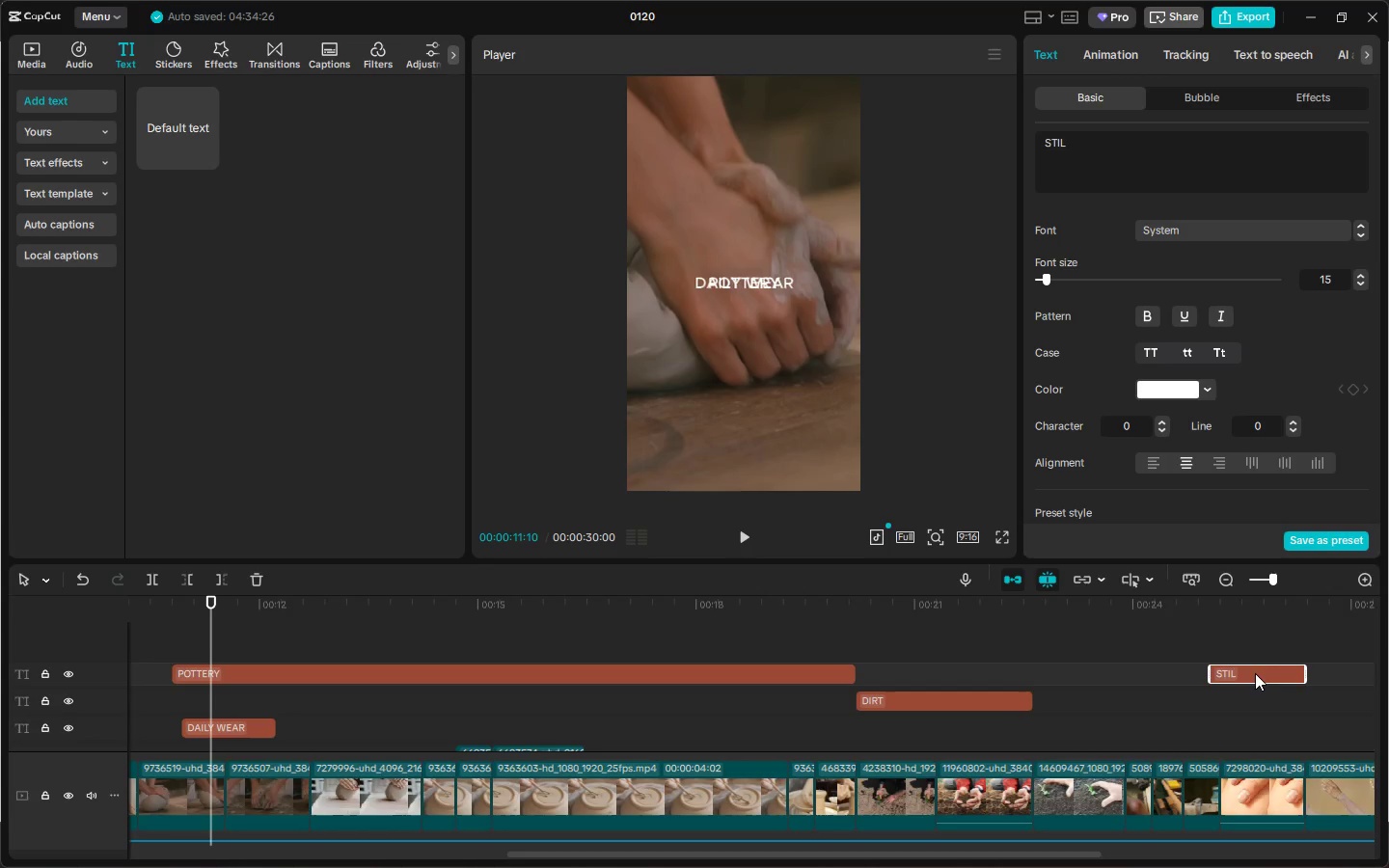 
key(Delete)
 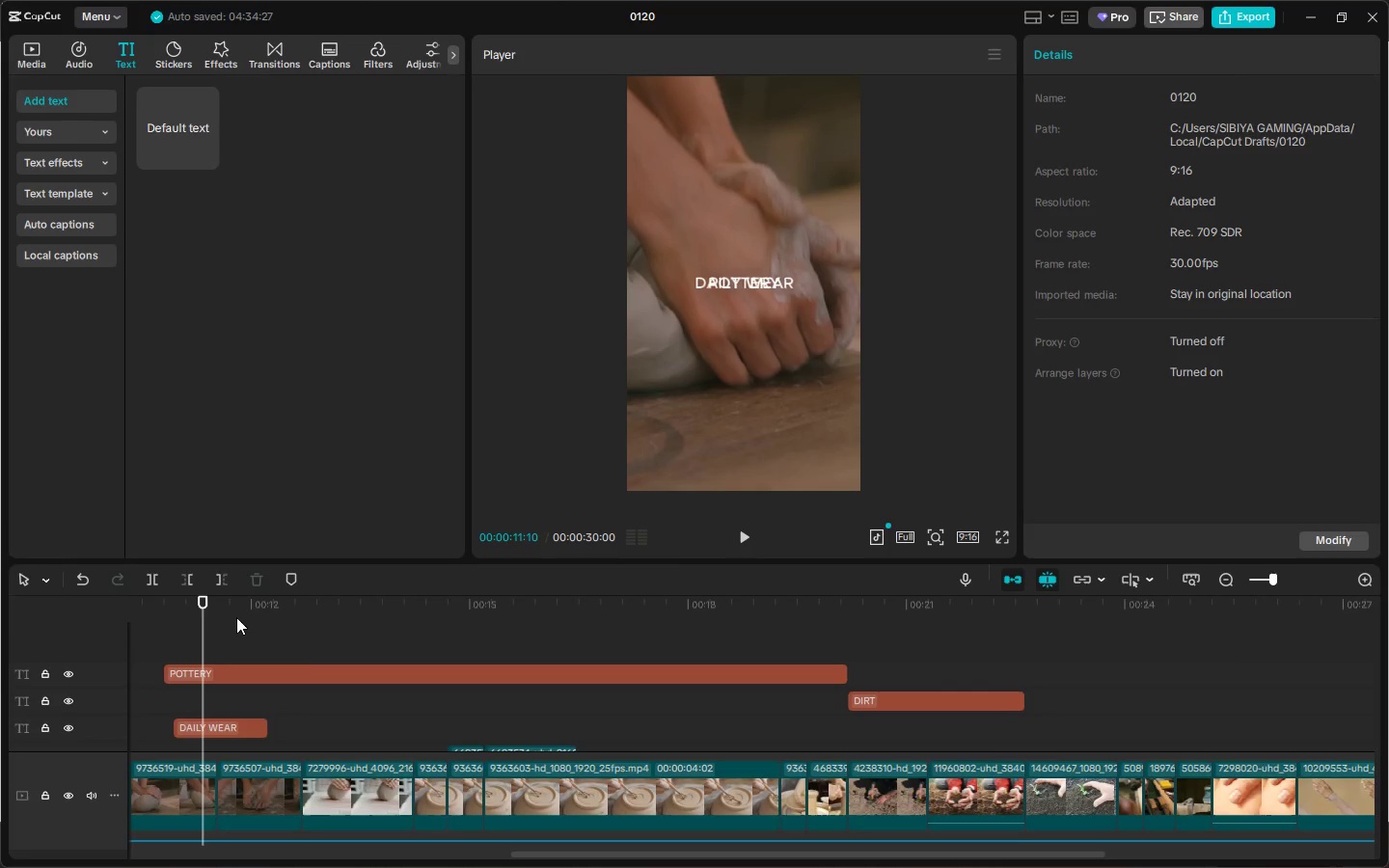 
left_click([169, 607])
 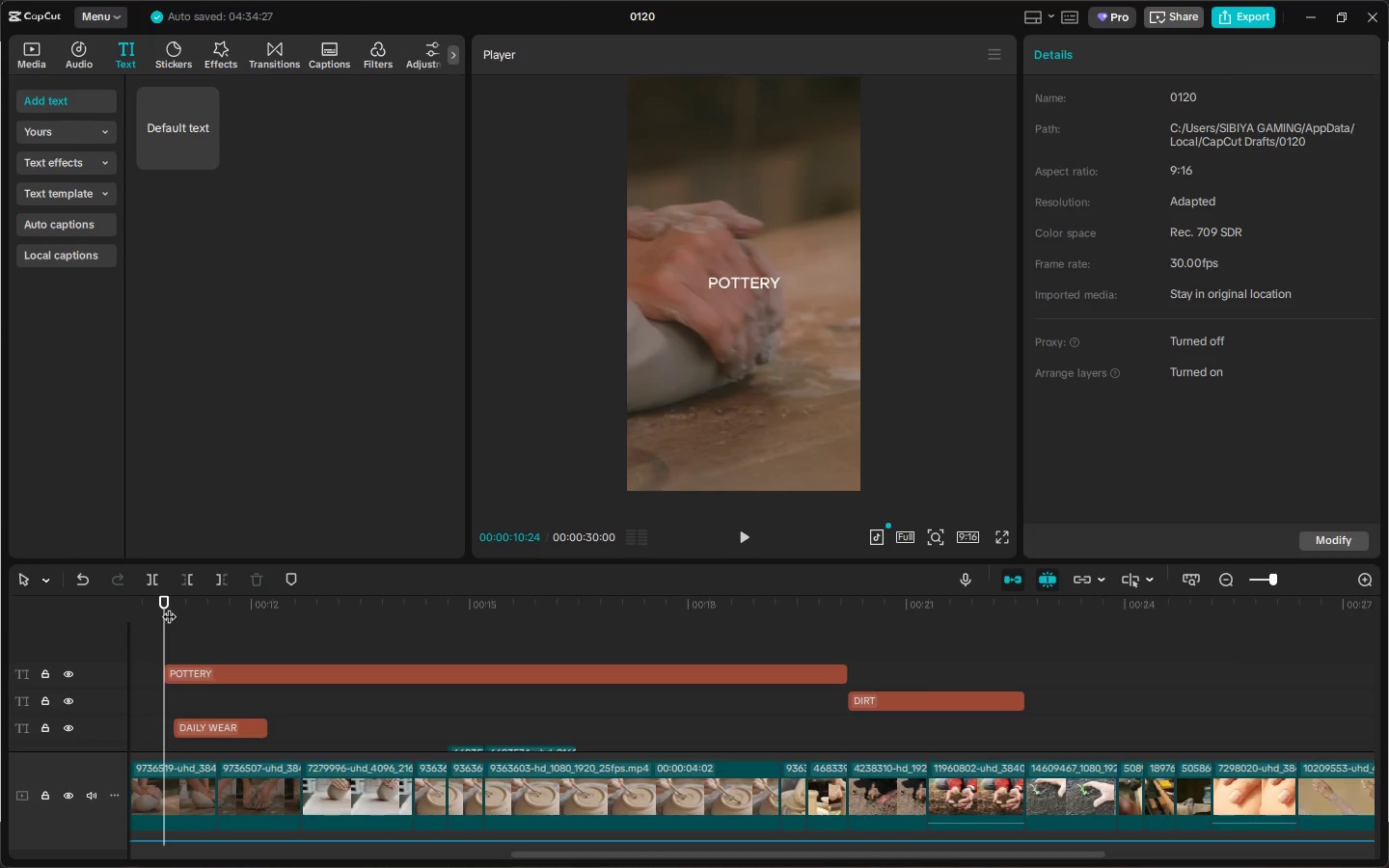 
key(Space)
 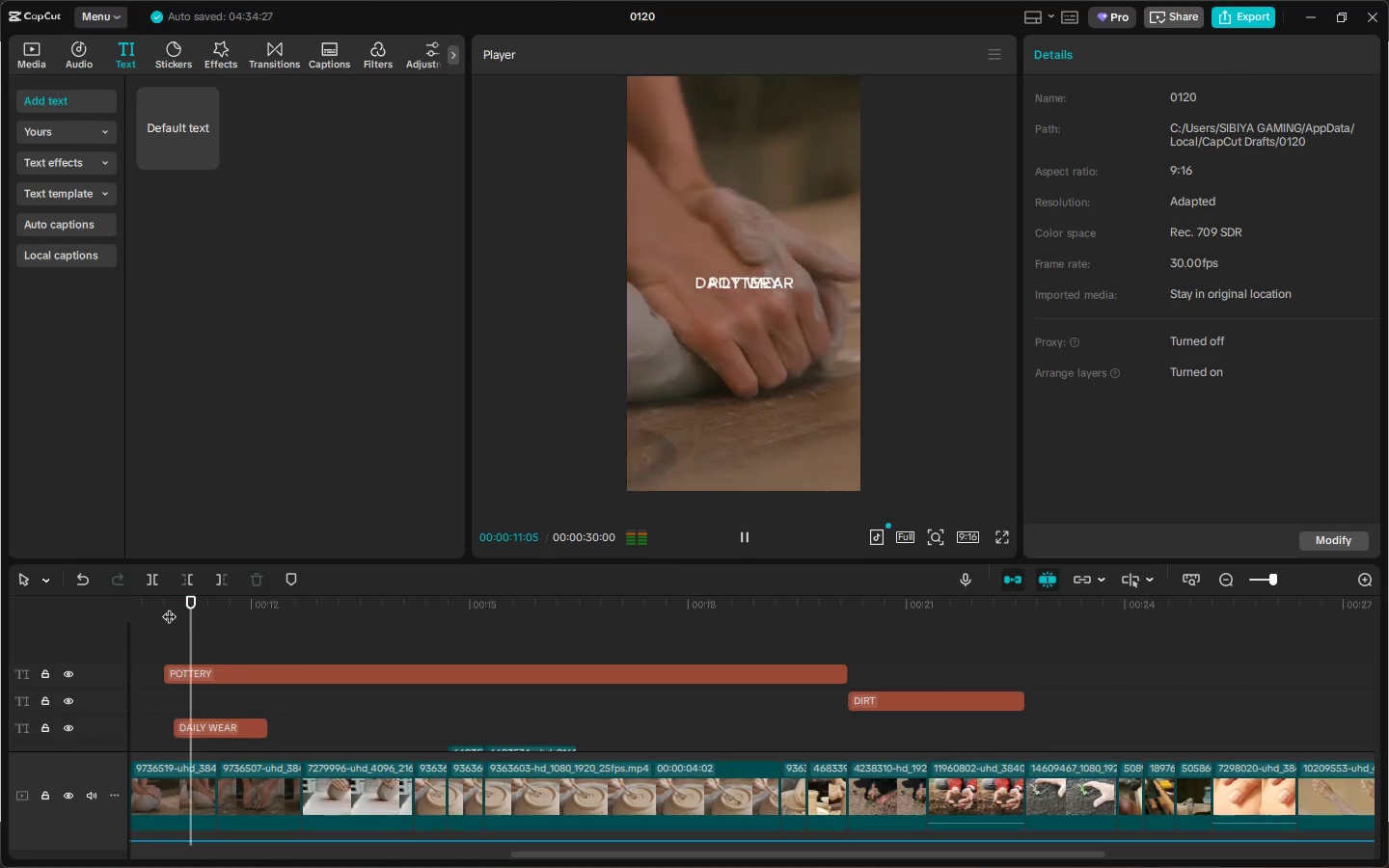 
key(Space)
 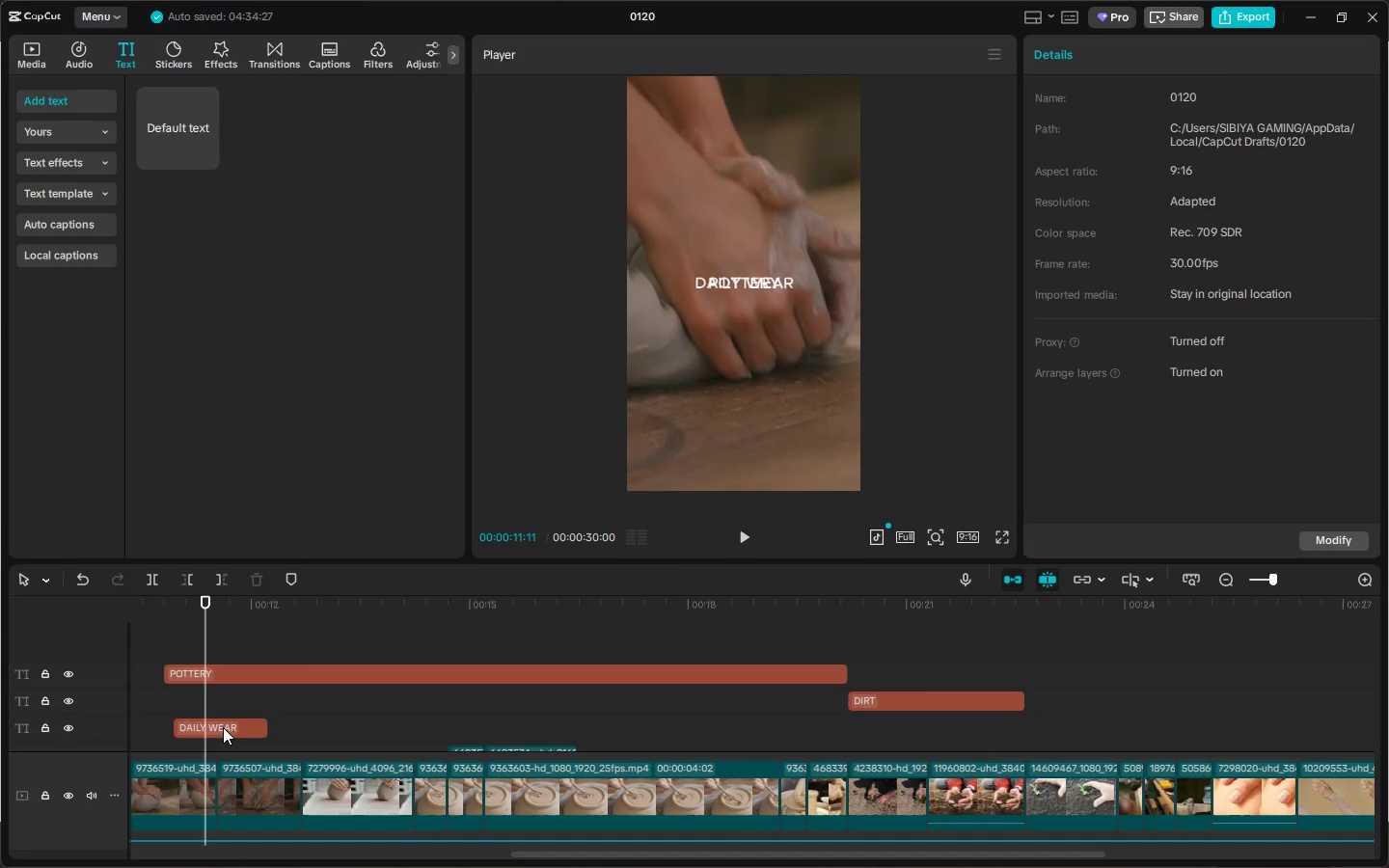 
left_click_drag(start_coordinate=[221, 726], to_coordinate=[761, 727])
 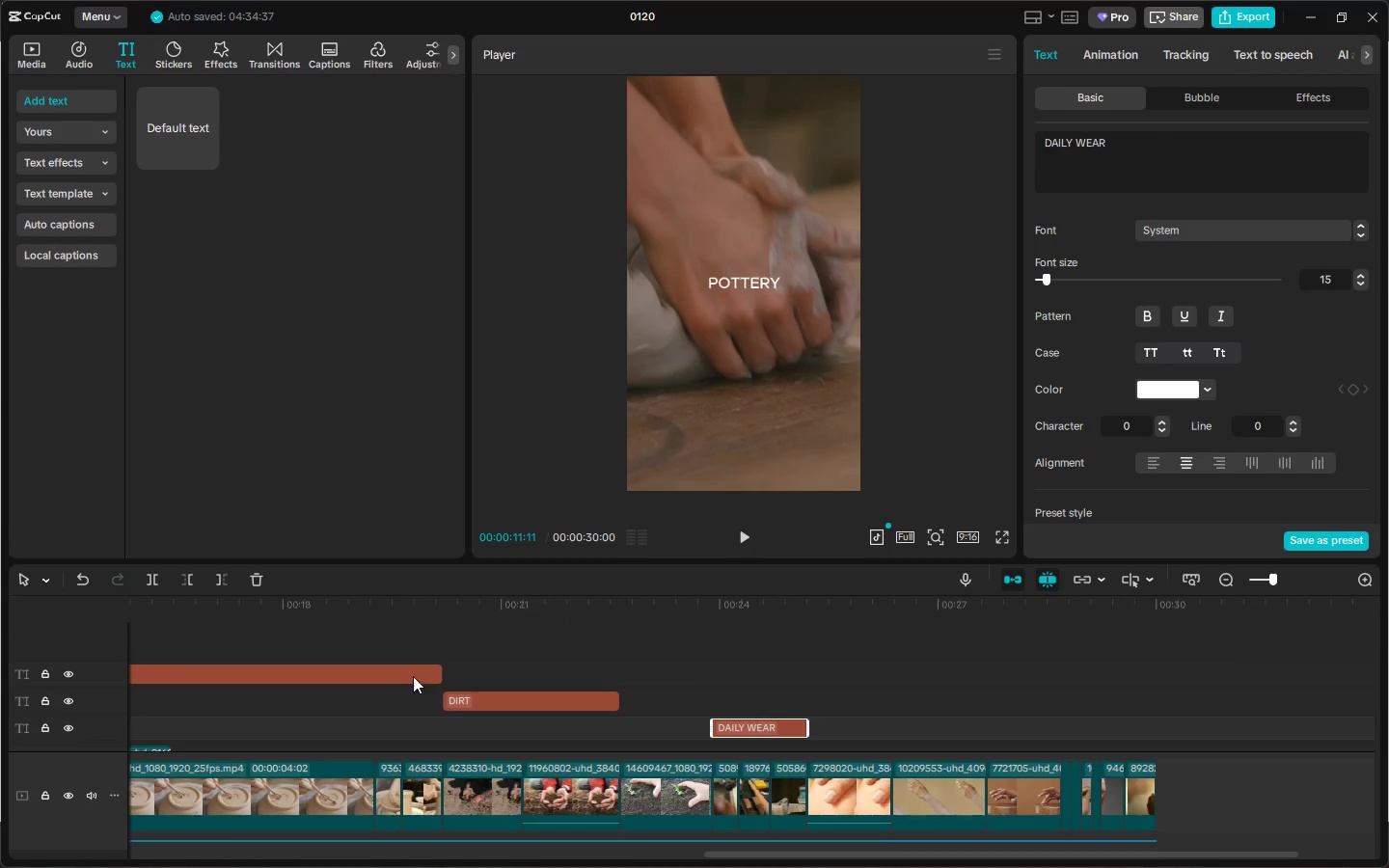 
left_click([428, 672])
 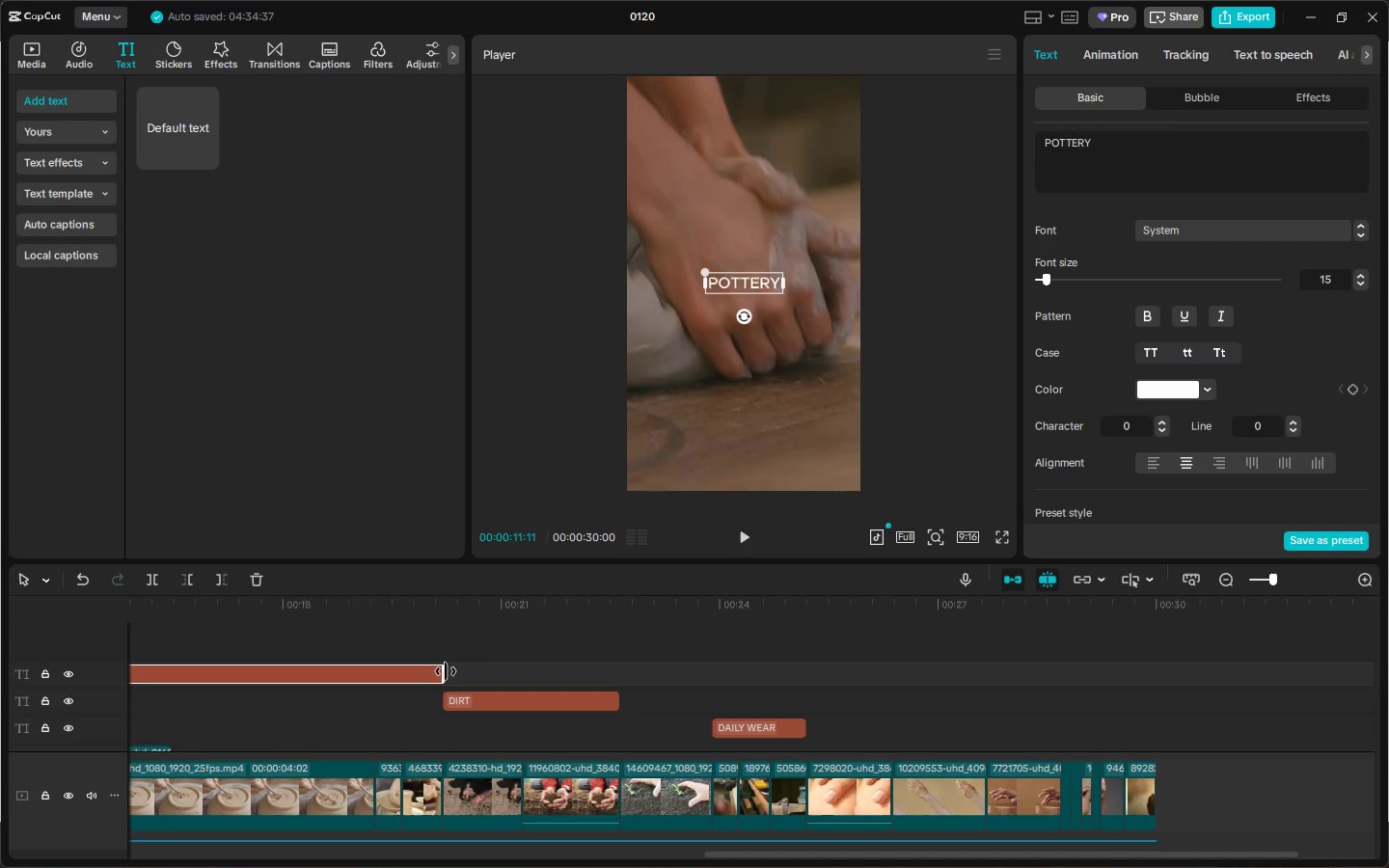 
left_click_drag(start_coordinate=[446, 671], to_coordinate=[803, 669])
 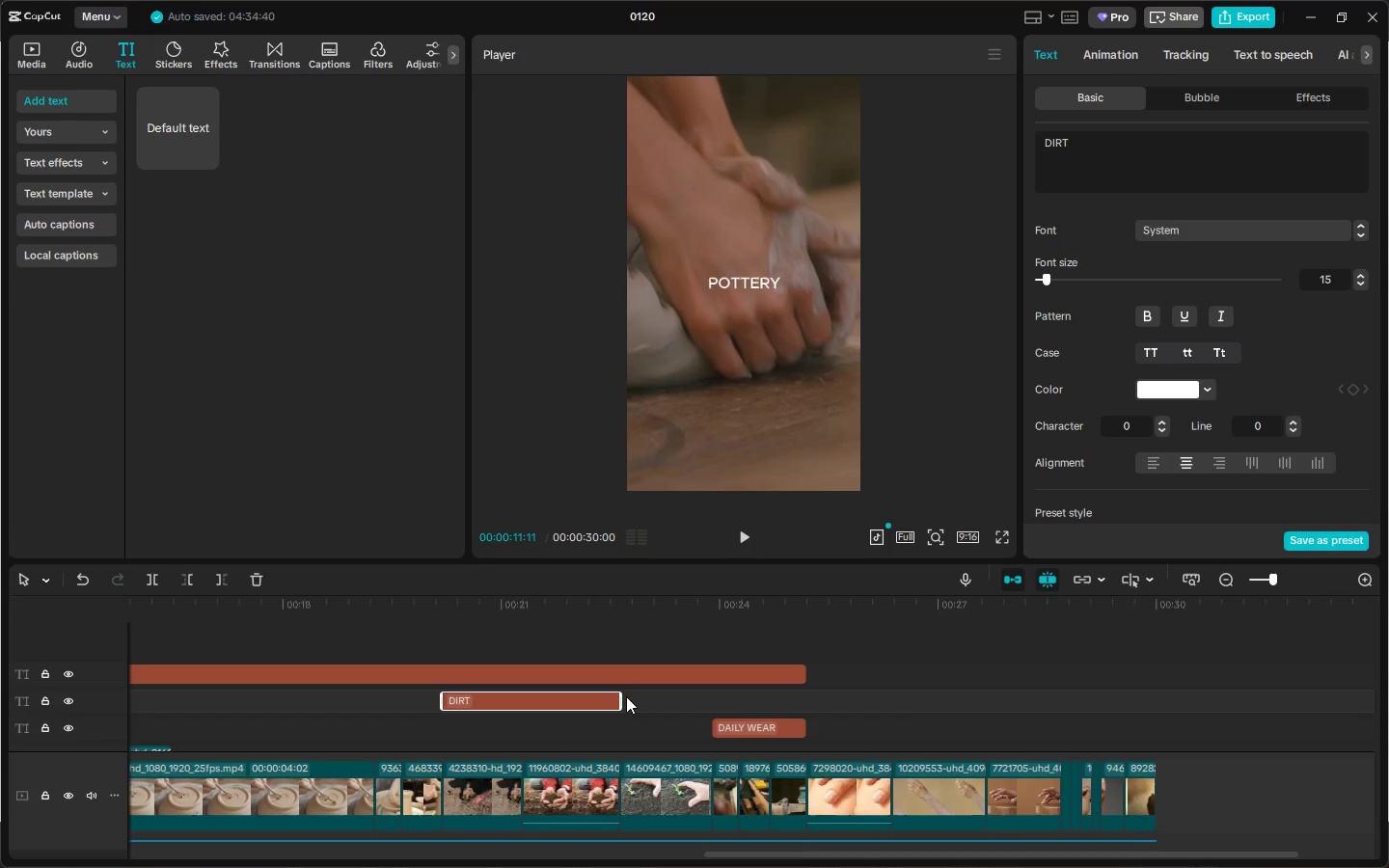 
left_click_drag(start_coordinate=[623, 696], to_coordinate=[808, 692])
 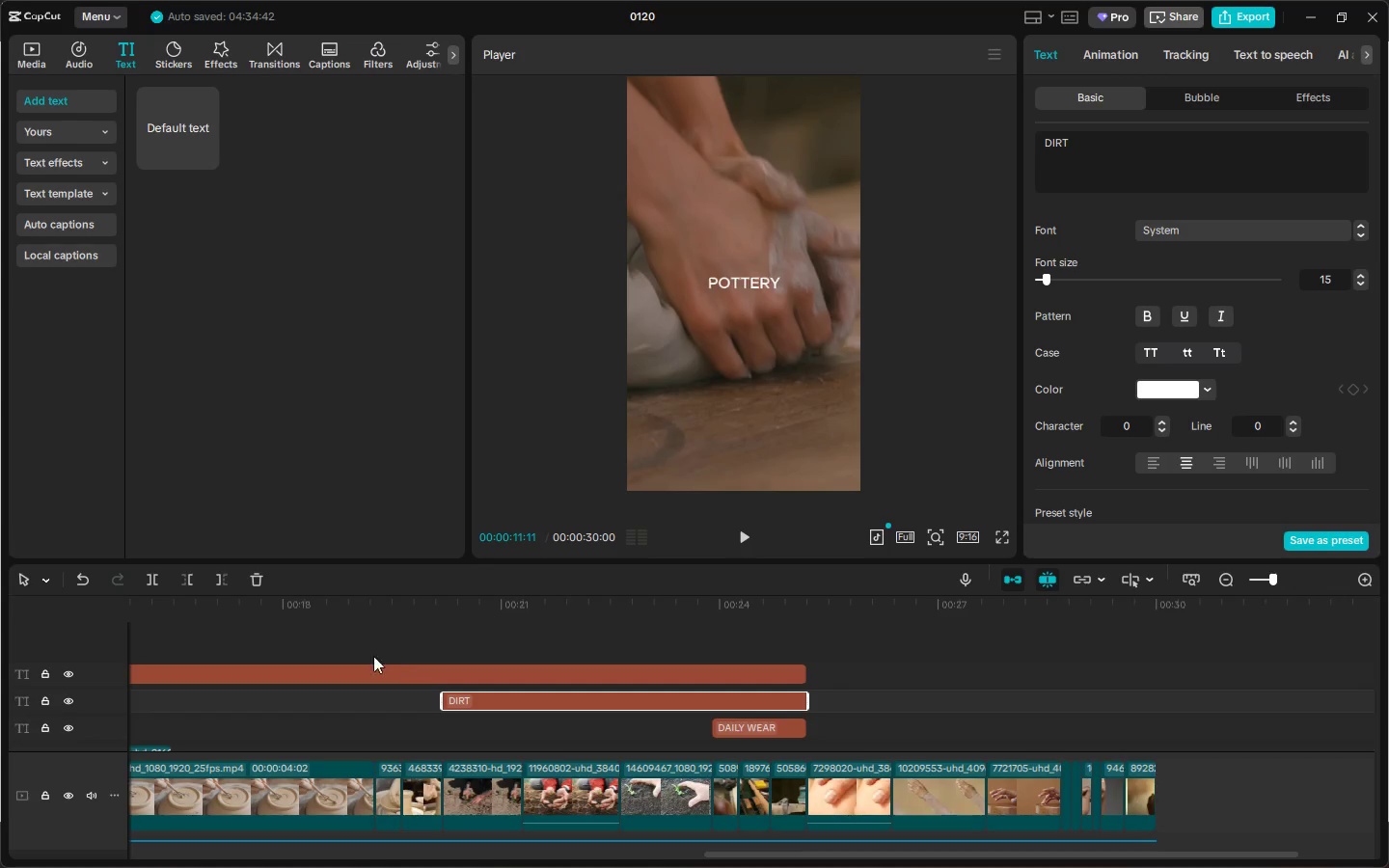 
left_click_drag(start_coordinate=[297, 606], to_coordinate=[860, 625])
 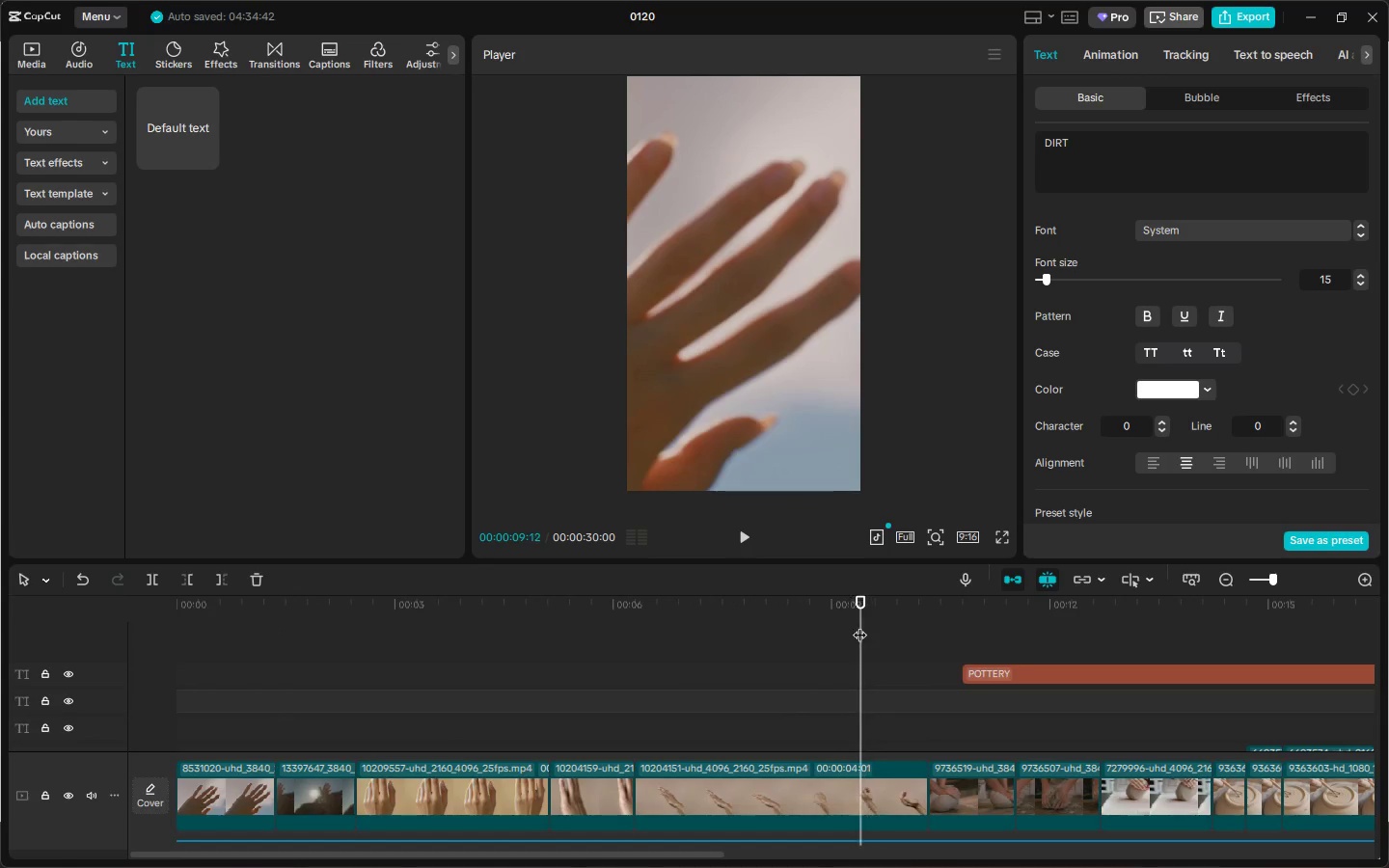 
key(Space)
 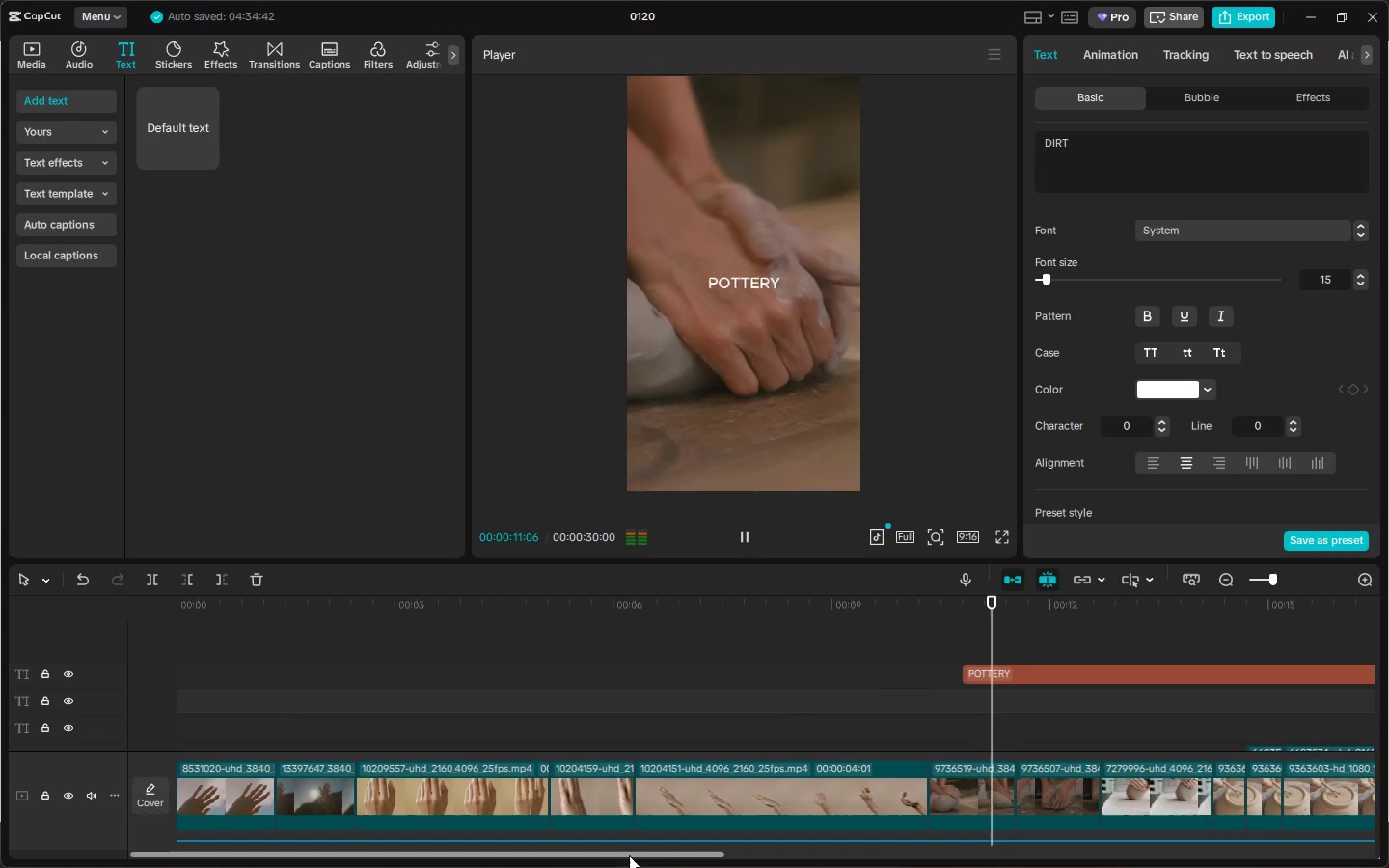 
left_click_drag(start_coordinate=[626, 855], to_coordinate=[1120, 852])
 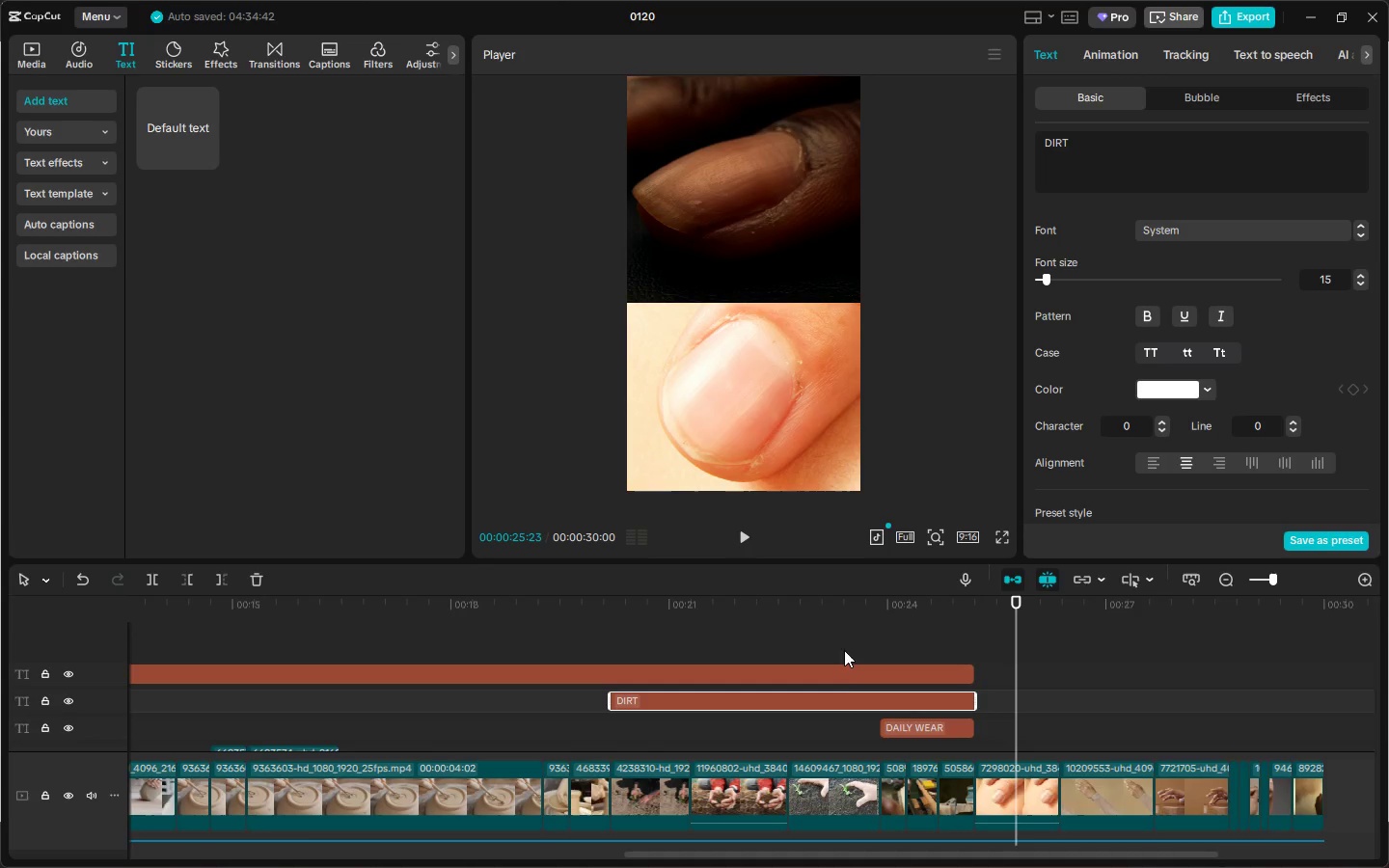 
key(Space)
 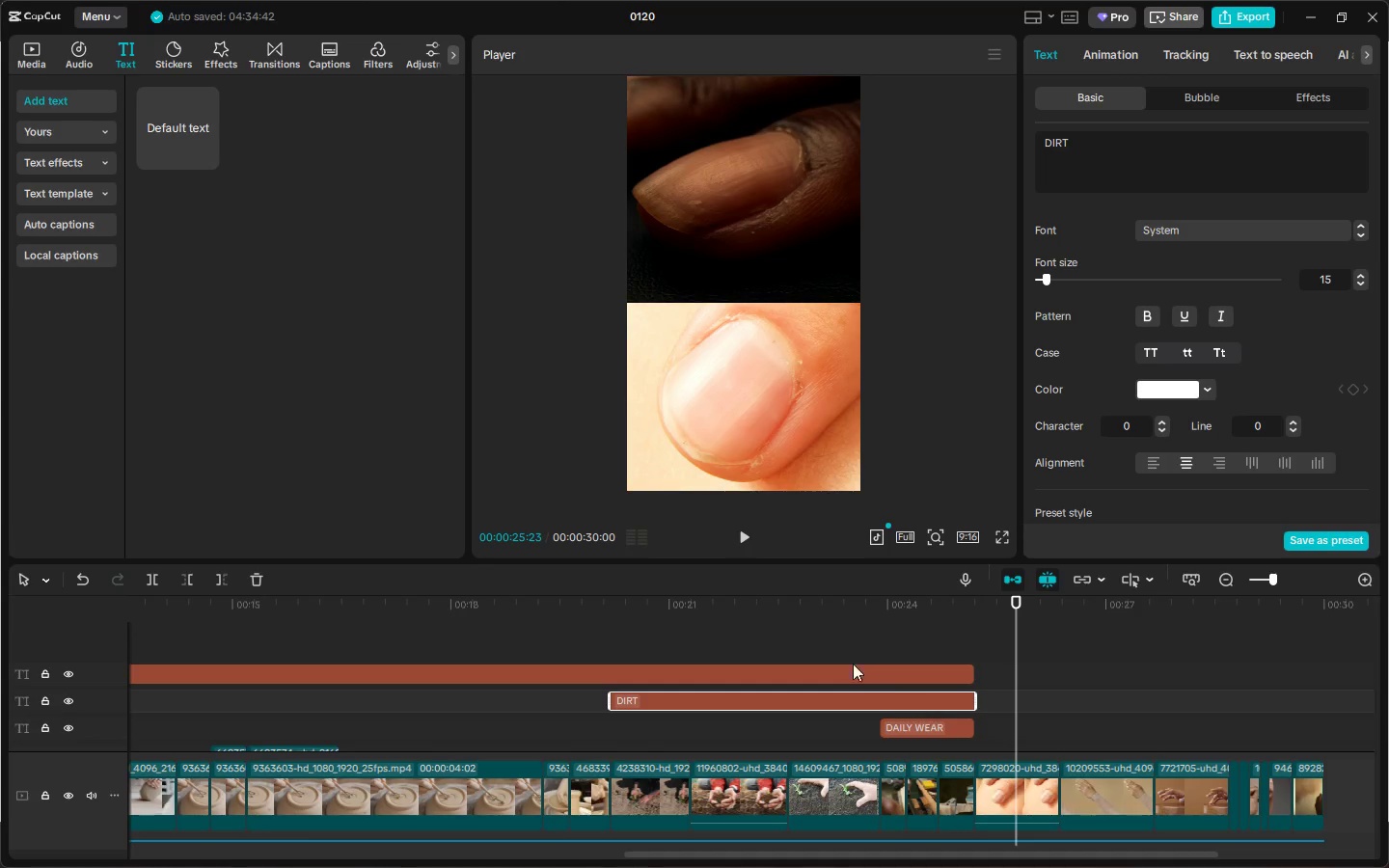 
left_click([849, 599])
 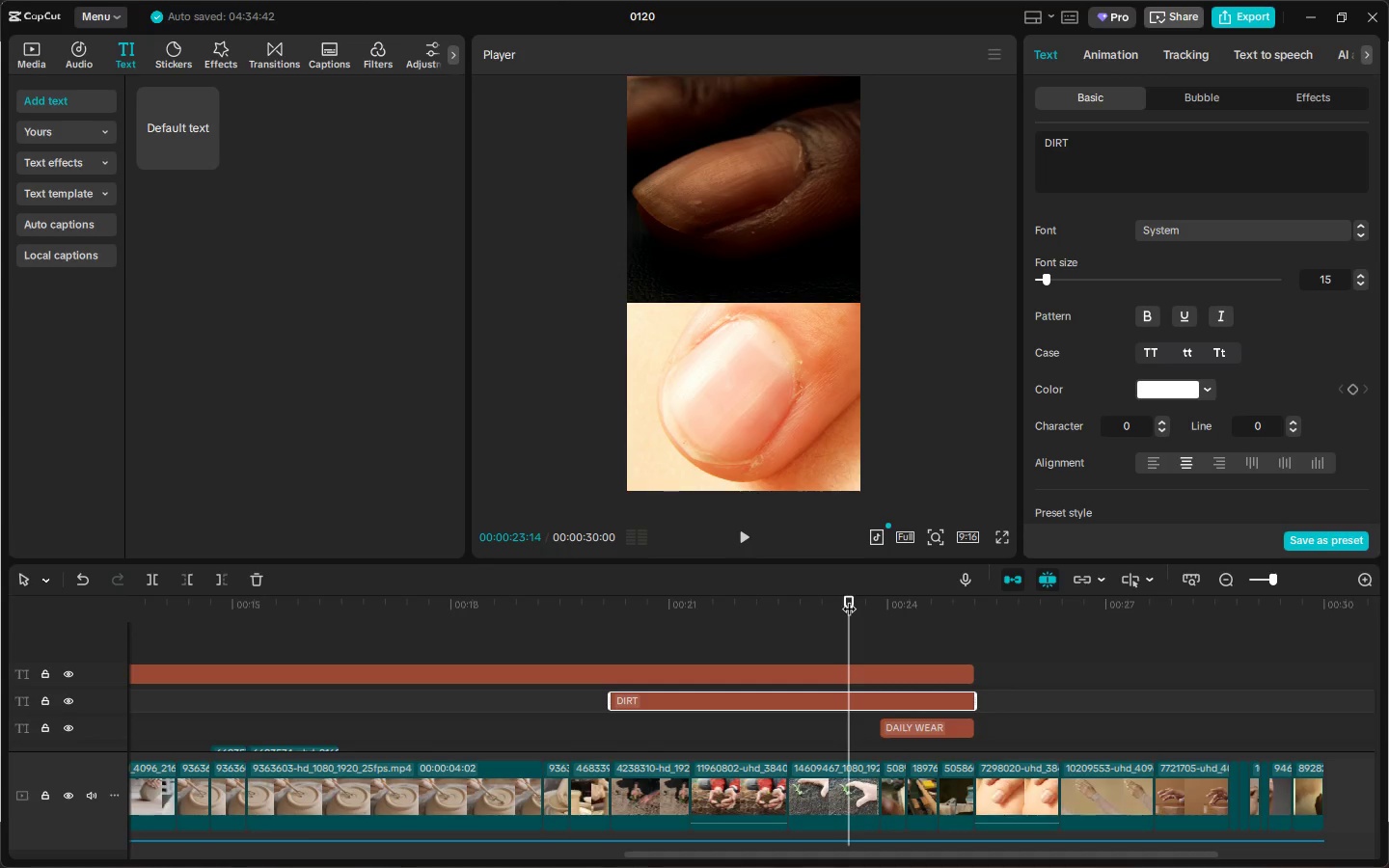 
key(Space)
 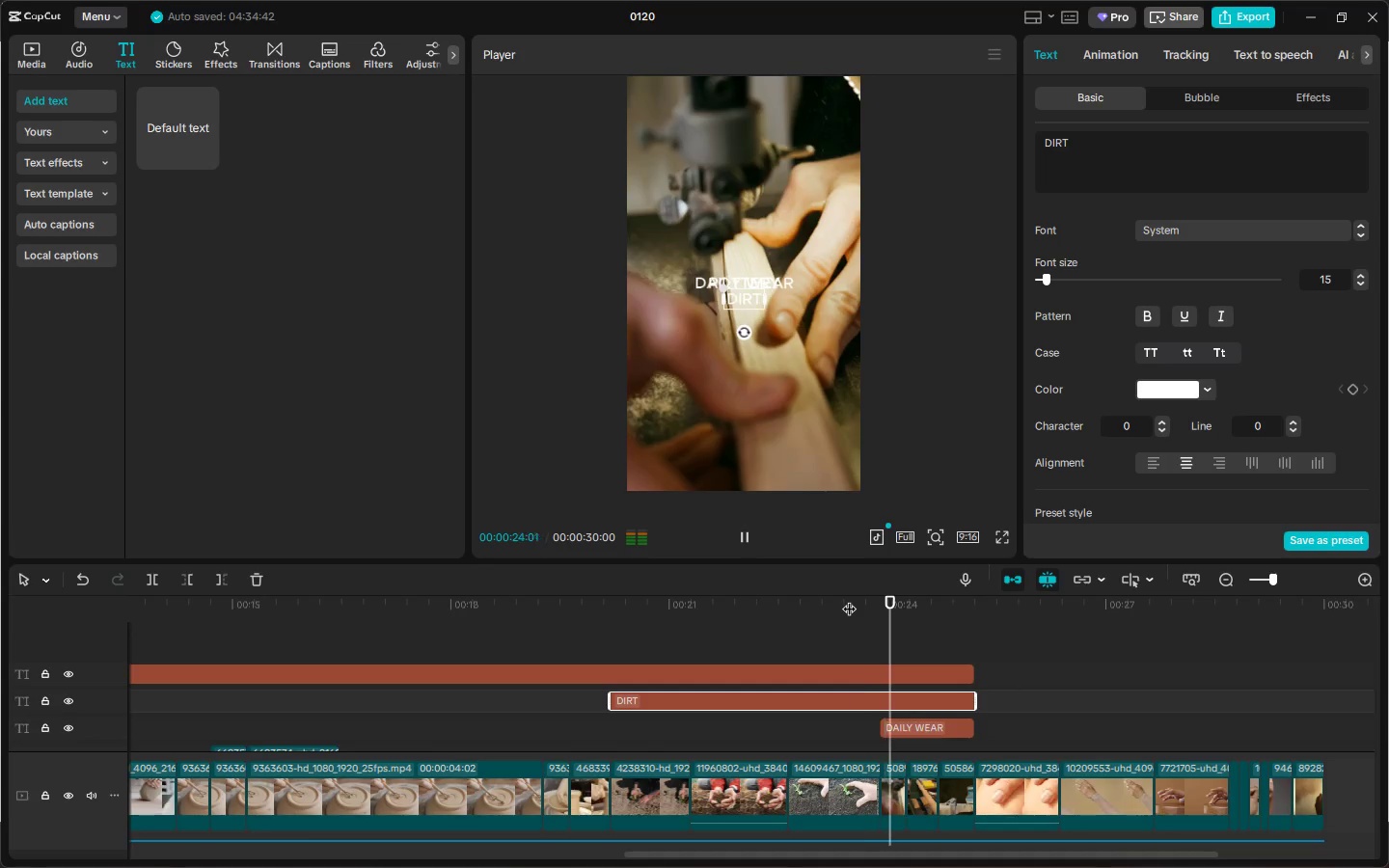 
key(Space)
 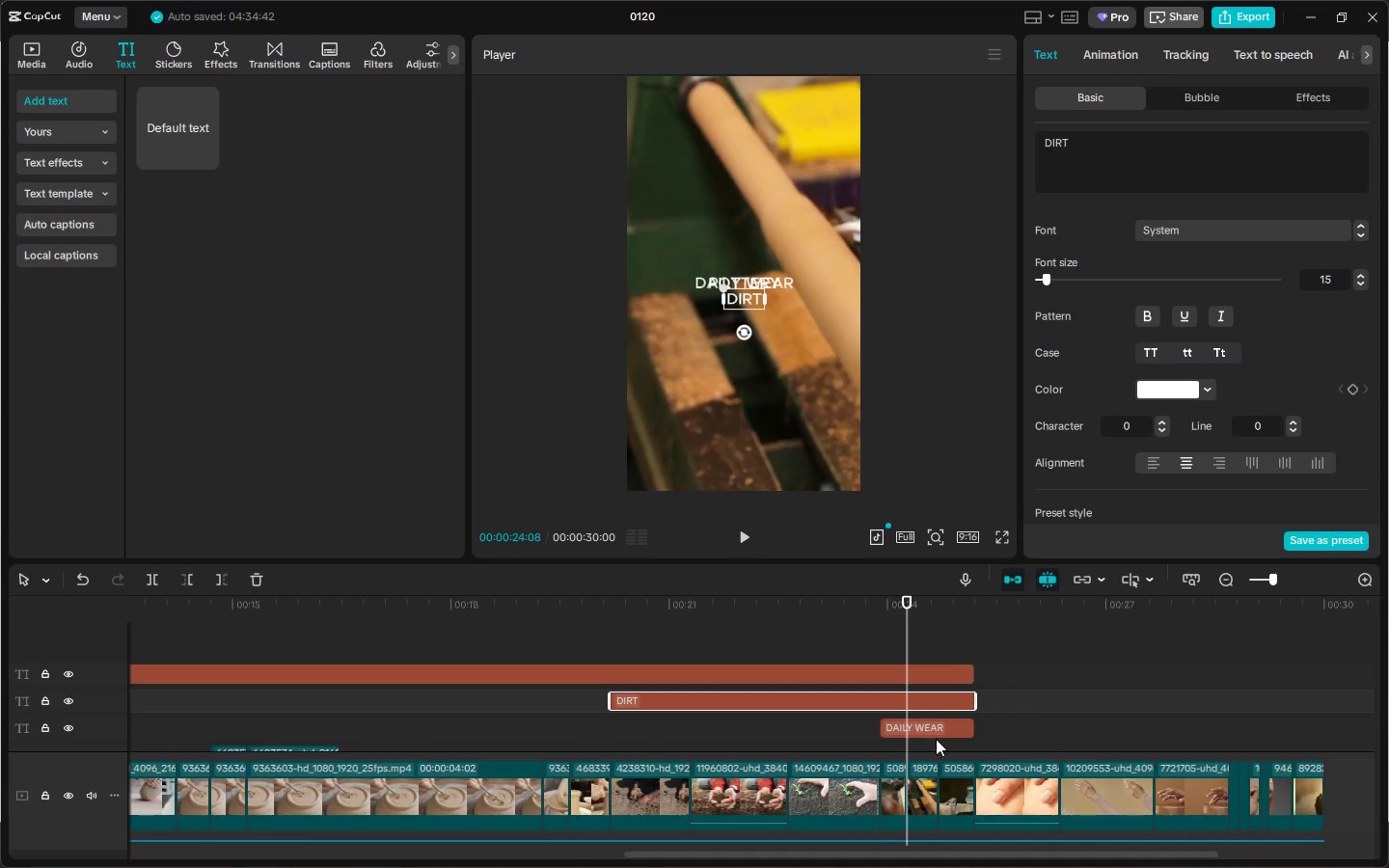 
left_click_drag(start_coordinate=[749, 288], to_coordinate=[749, 318])
 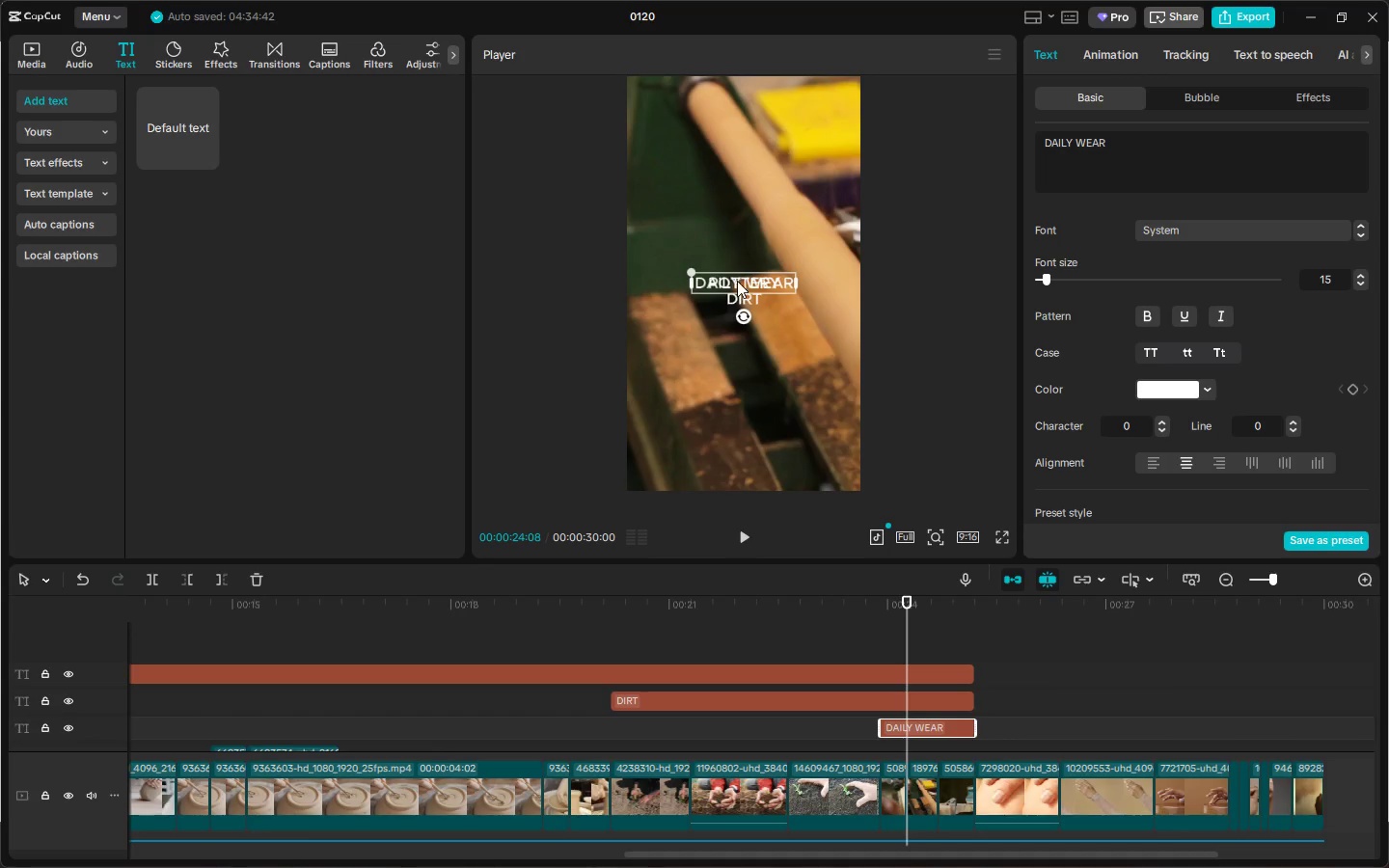 
left_click_drag(start_coordinate=[736, 279], to_coordinate=[742, 316])
 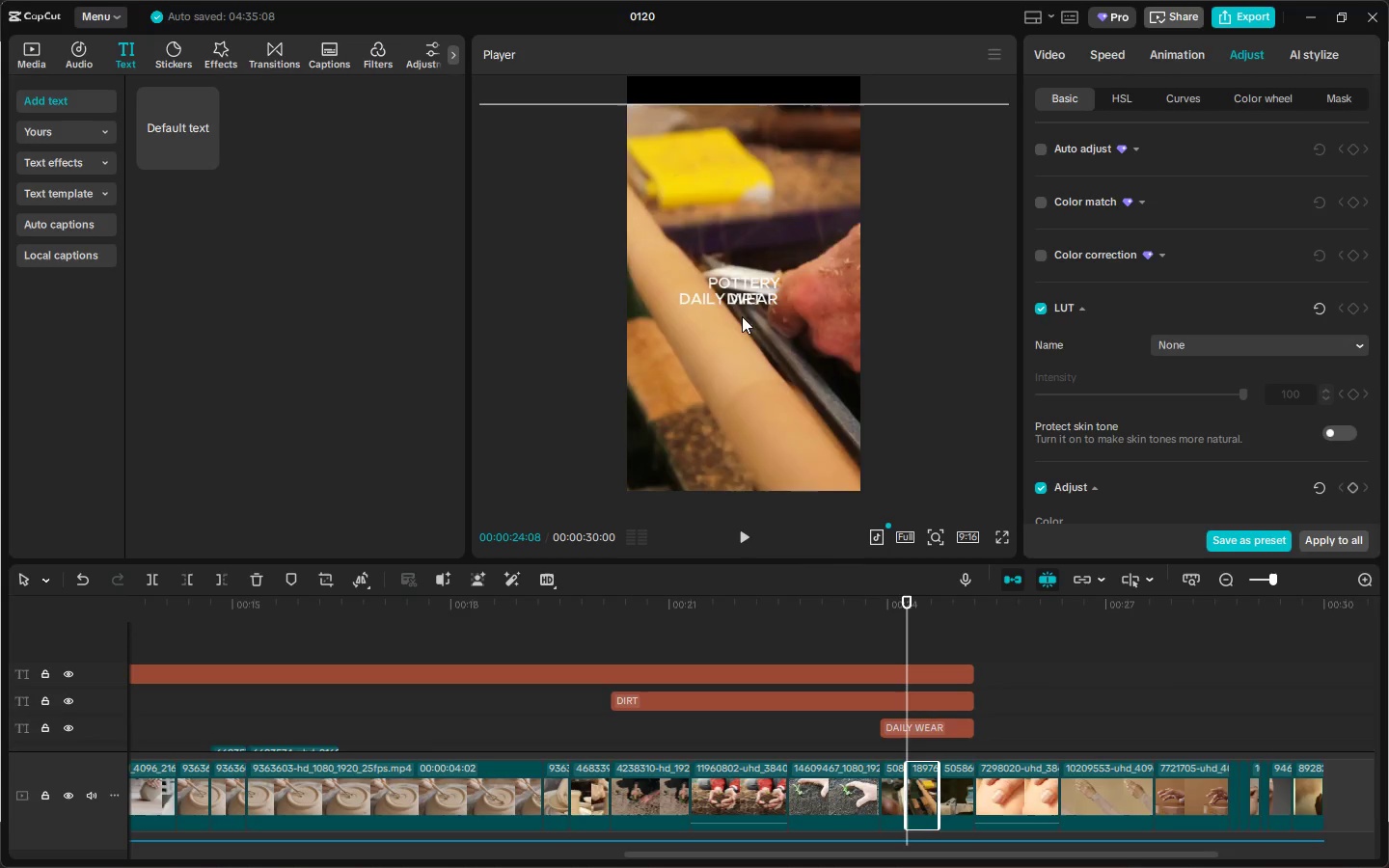 
key(Control+ControlLeft)
 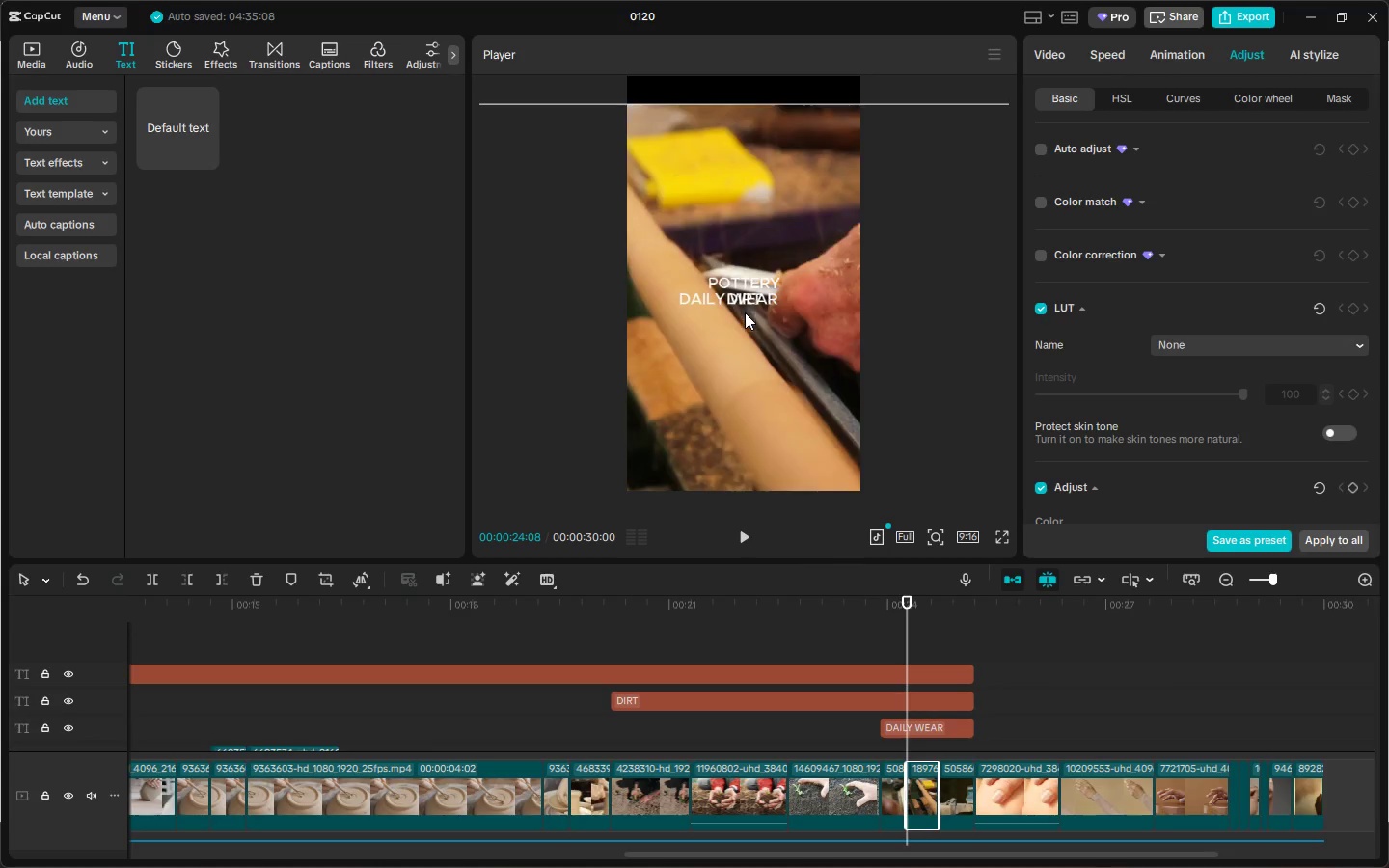 
key(Control+Z)
 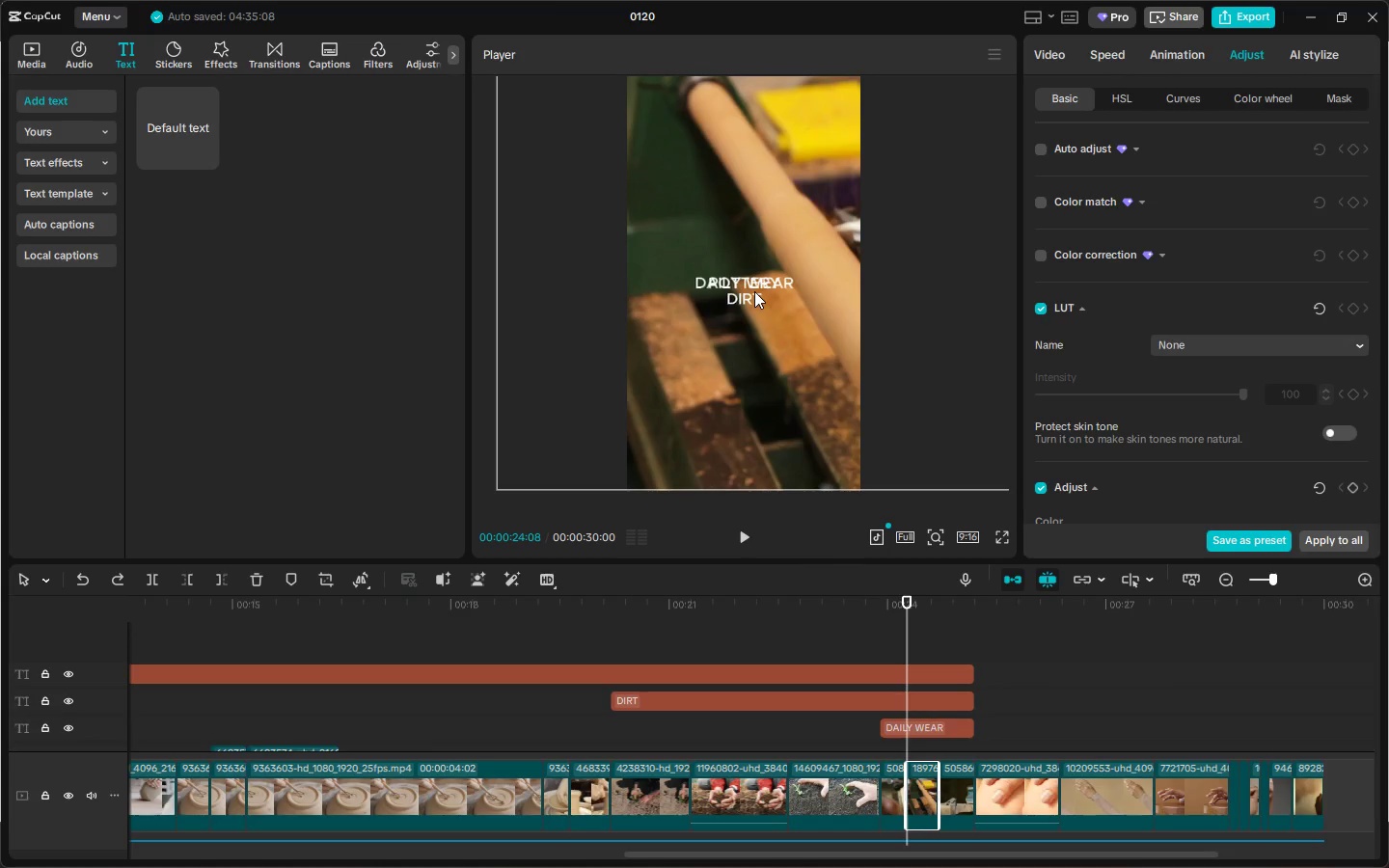 
left_click_drag(start_coordinate=[749, 286], to_coordinate=[749, 301])
 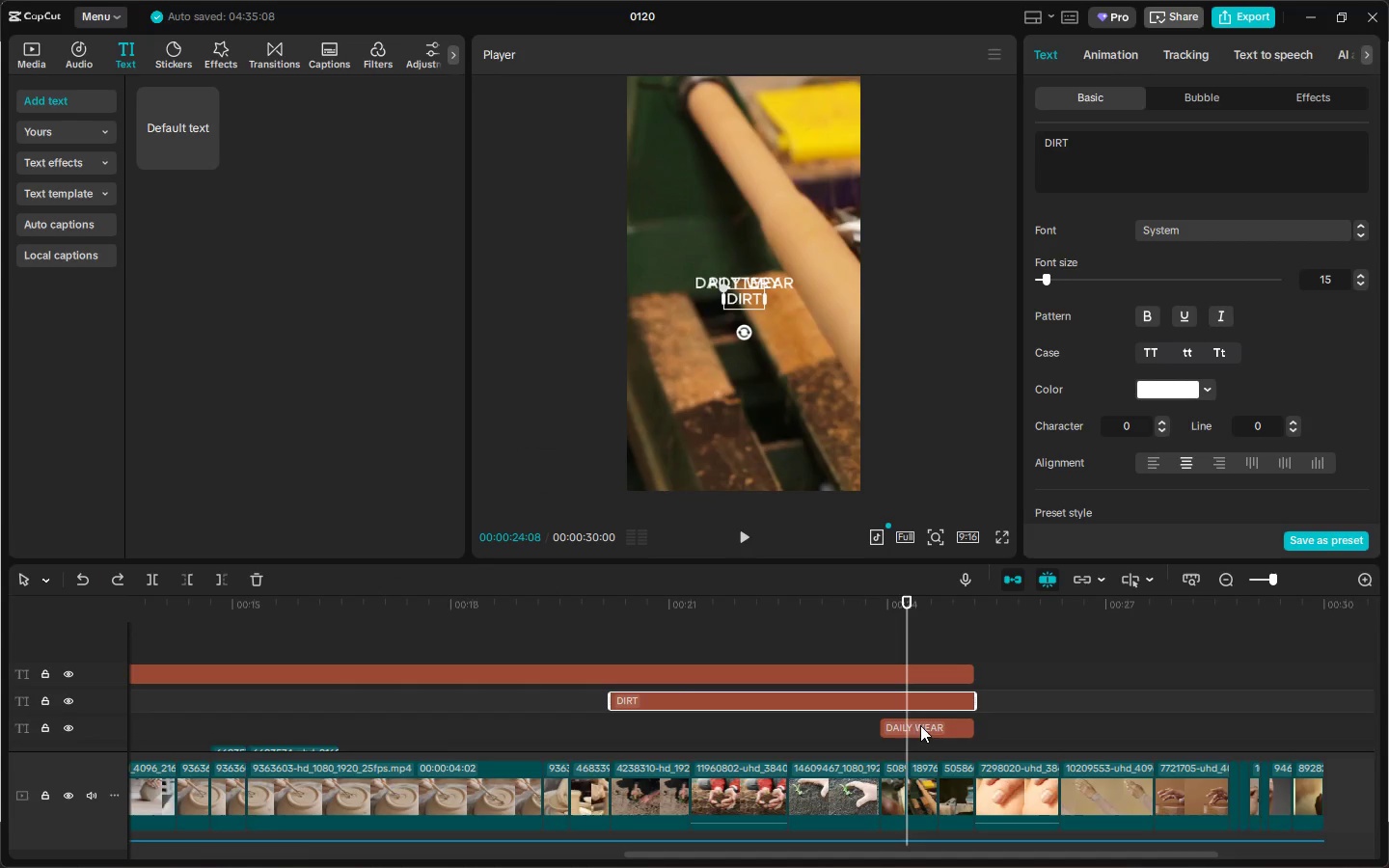 
left_click([920, 731])
 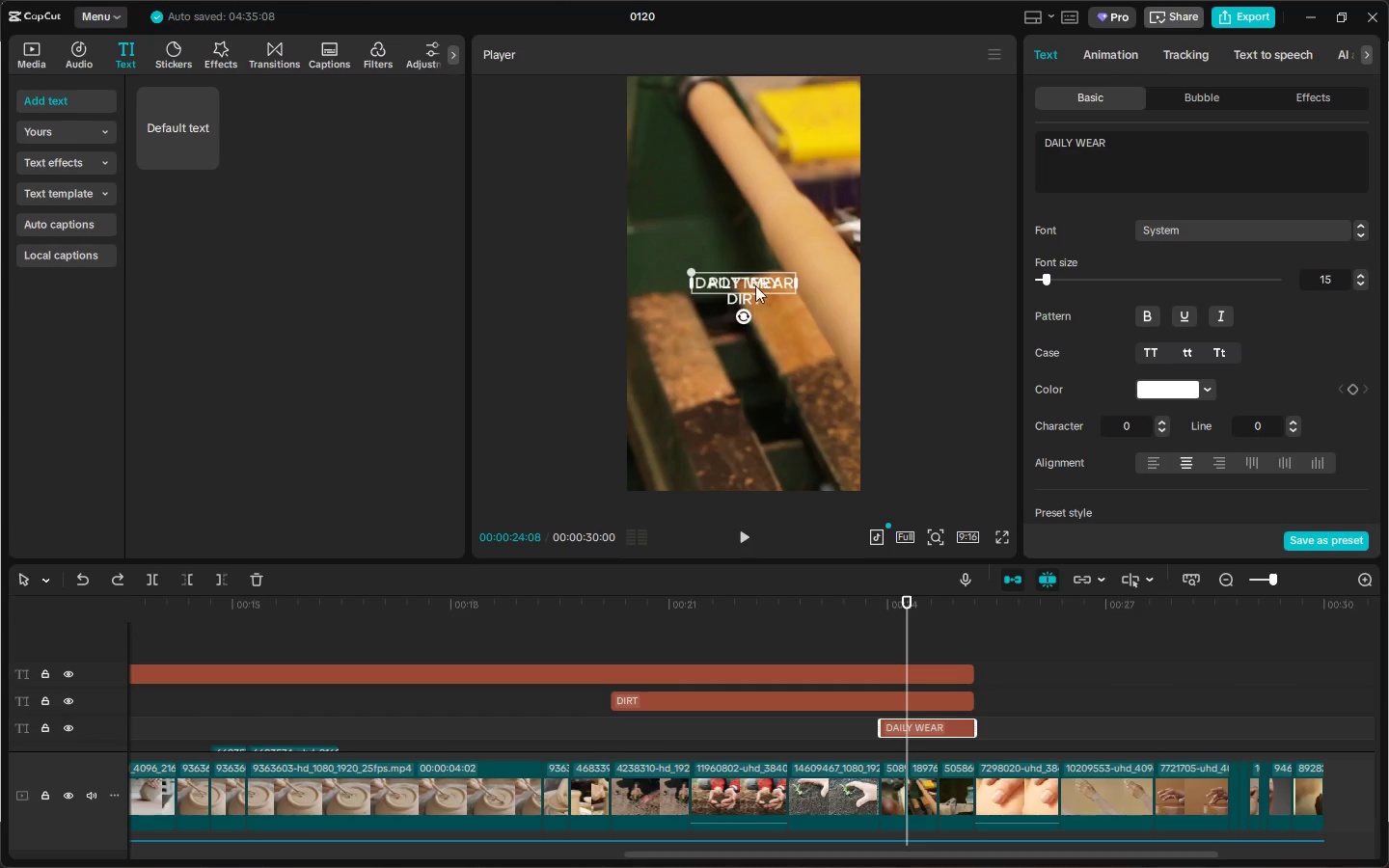 
left_click_drag(start_coordinate=[754, 279], to_coordinate=[759, 316])
 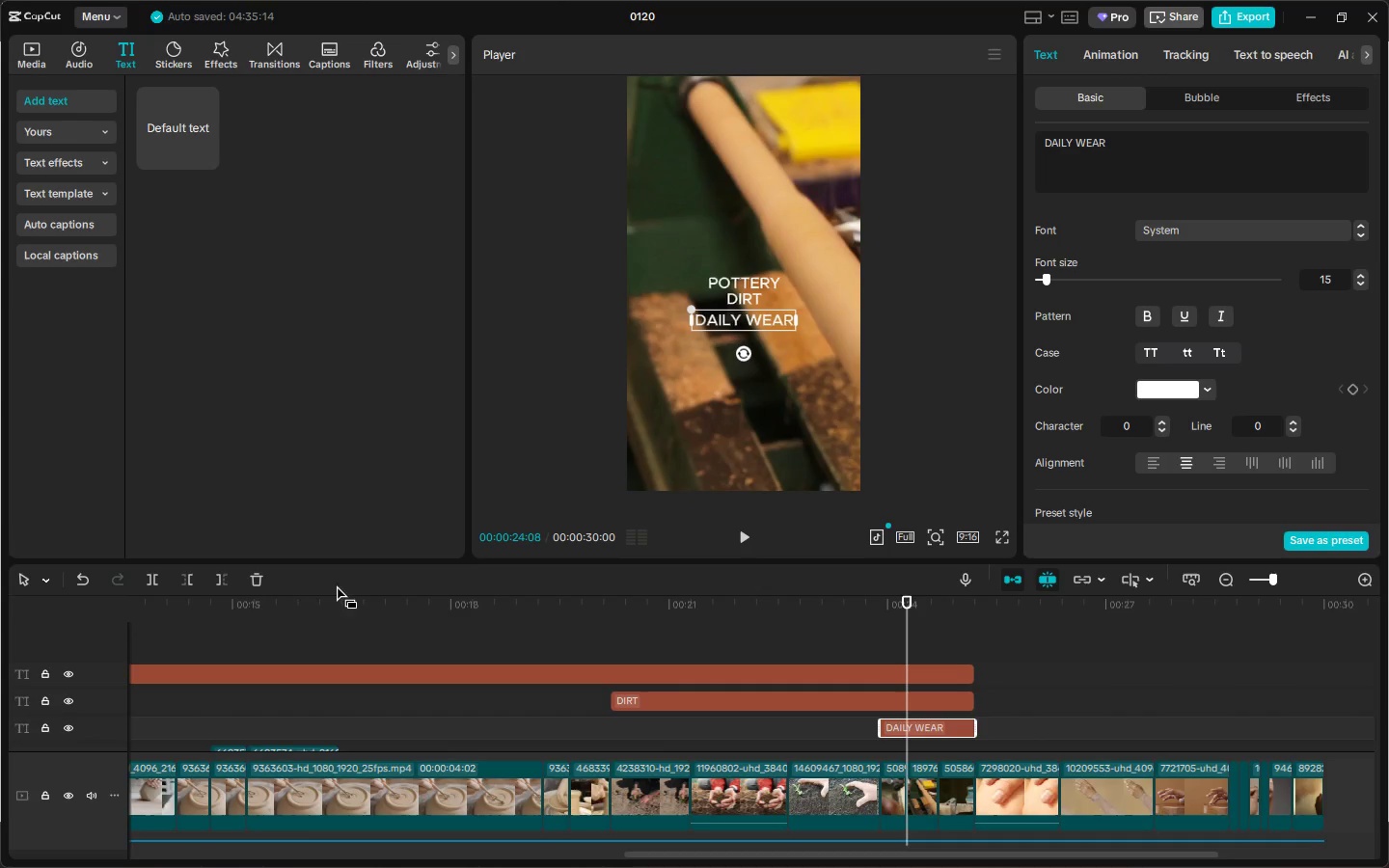 
left_click_drag(start_coordinate=[273, 595], to_coordinate=[962, 615])
 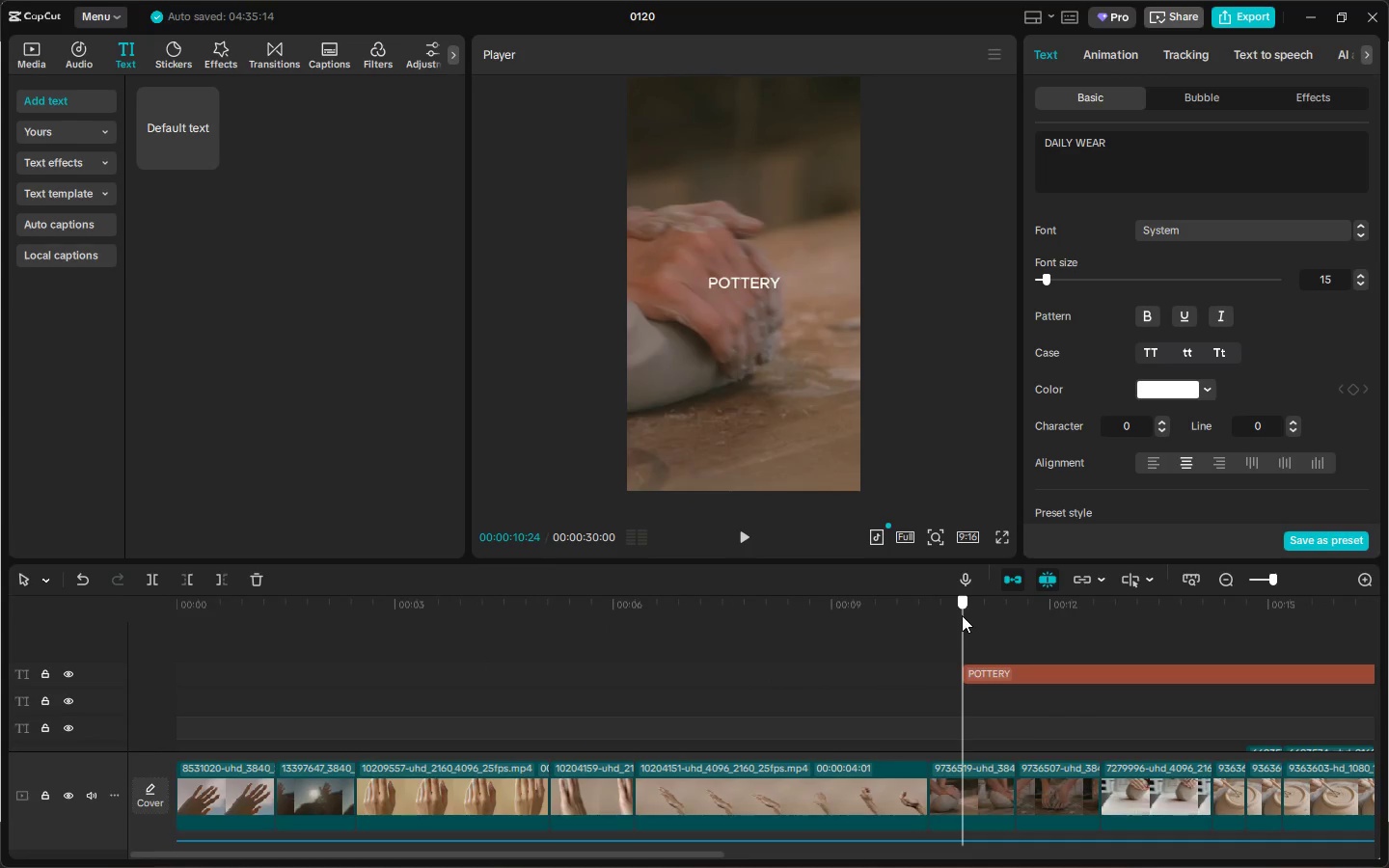 
key(Space)
 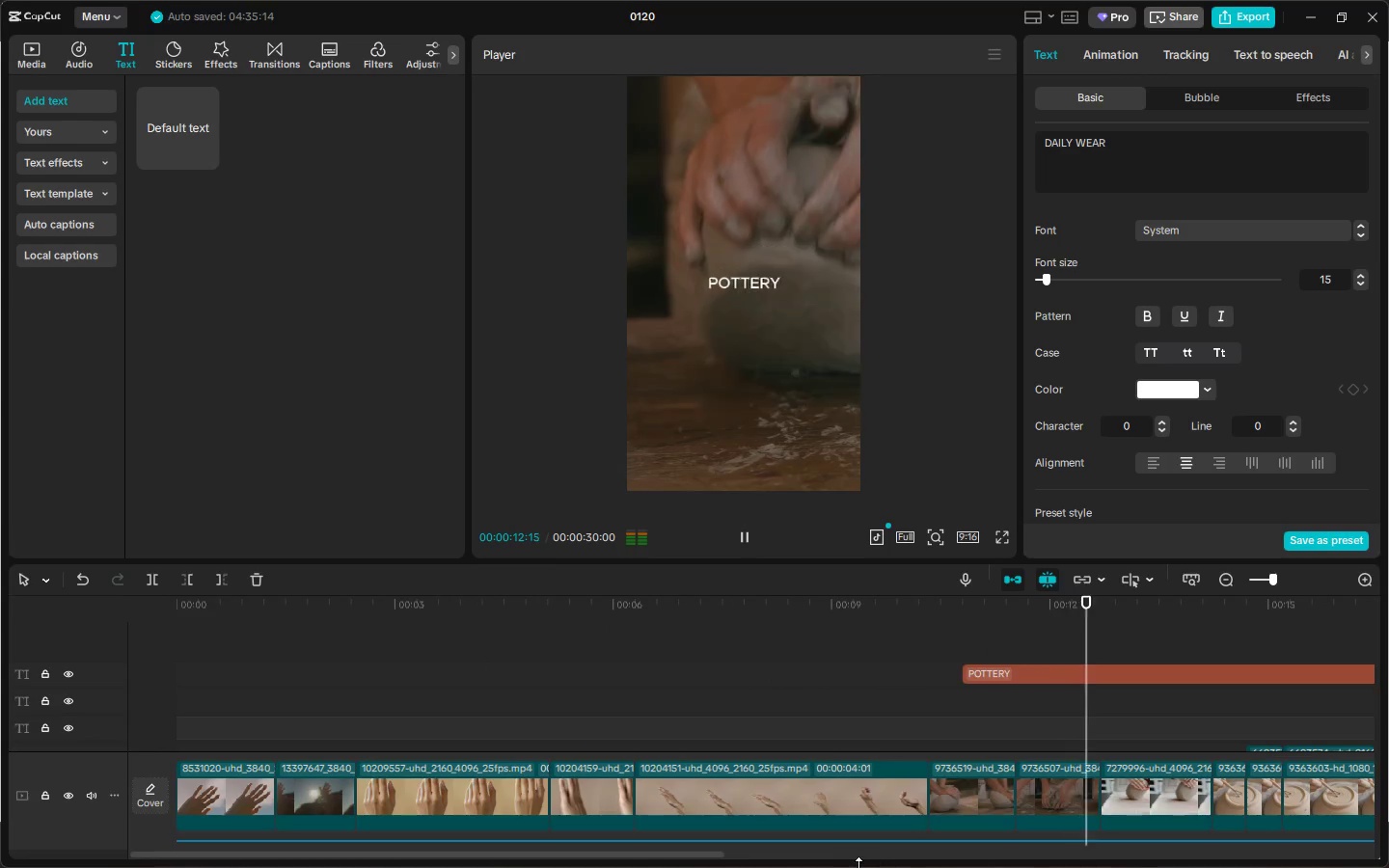 
left_click_drag(start_coordinate=[694, 854], to_coordinate=[1075, 853])
 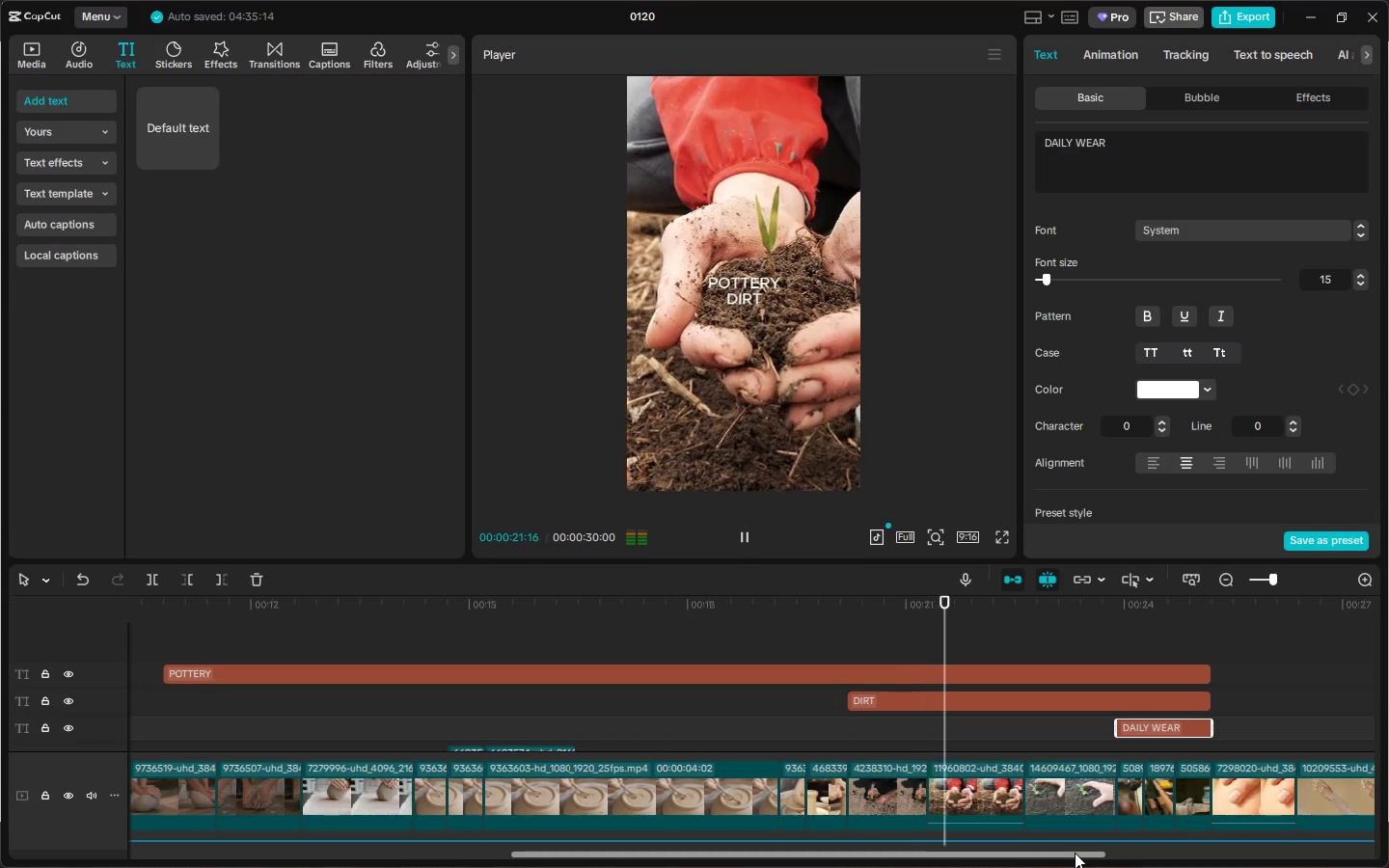 
wait(8.03)
 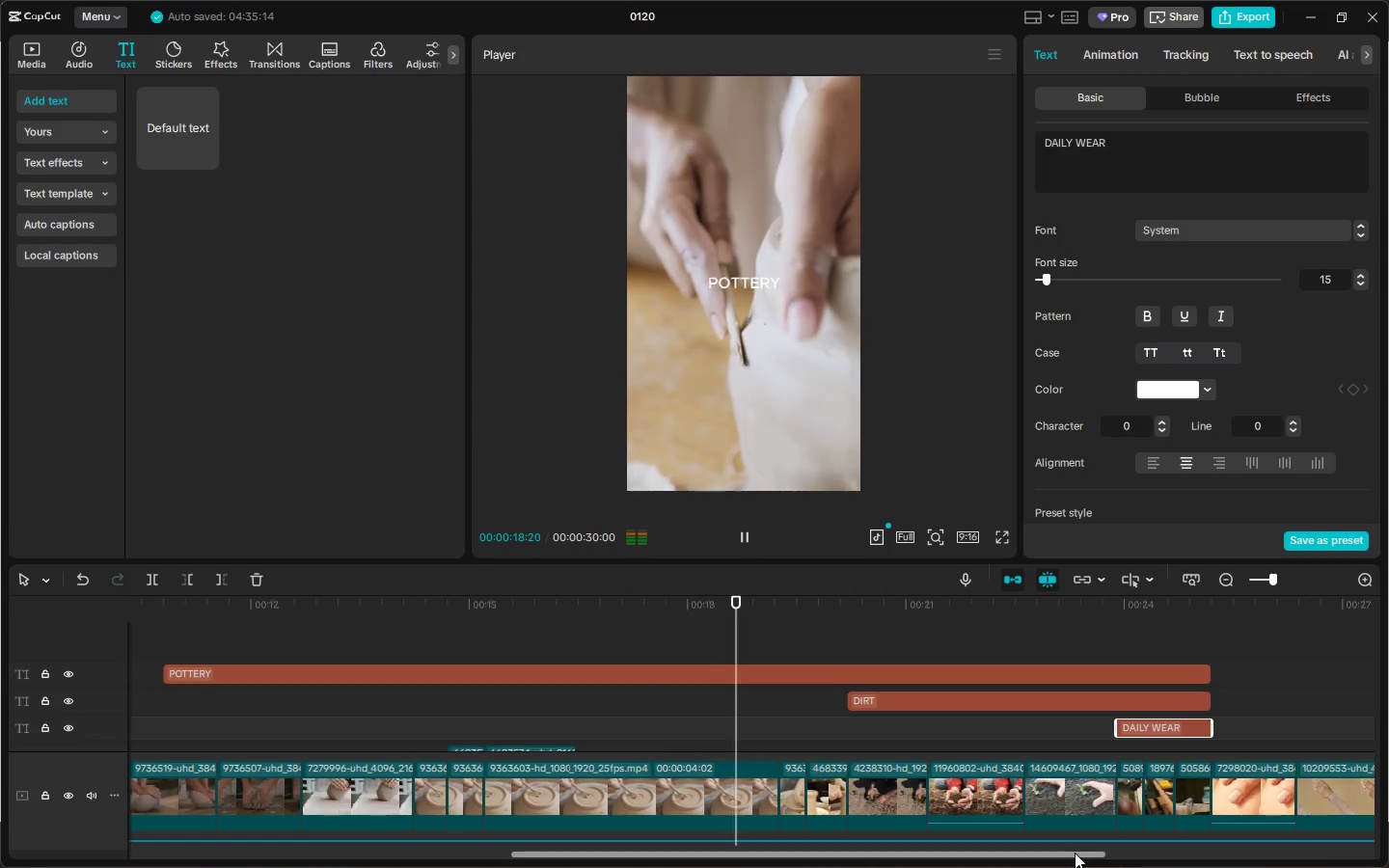 
key(Control+Z)
 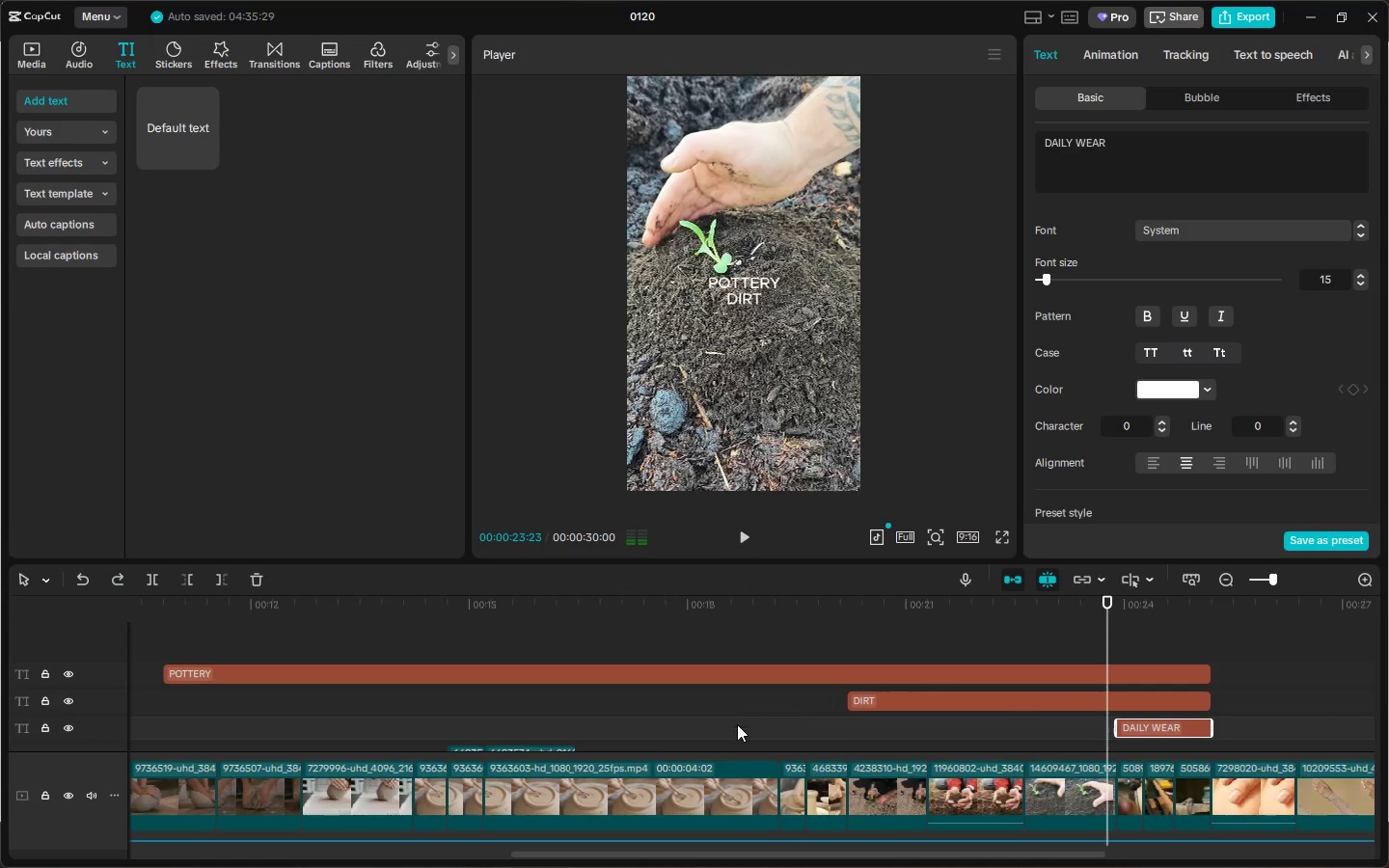 
key(Control+Z)
 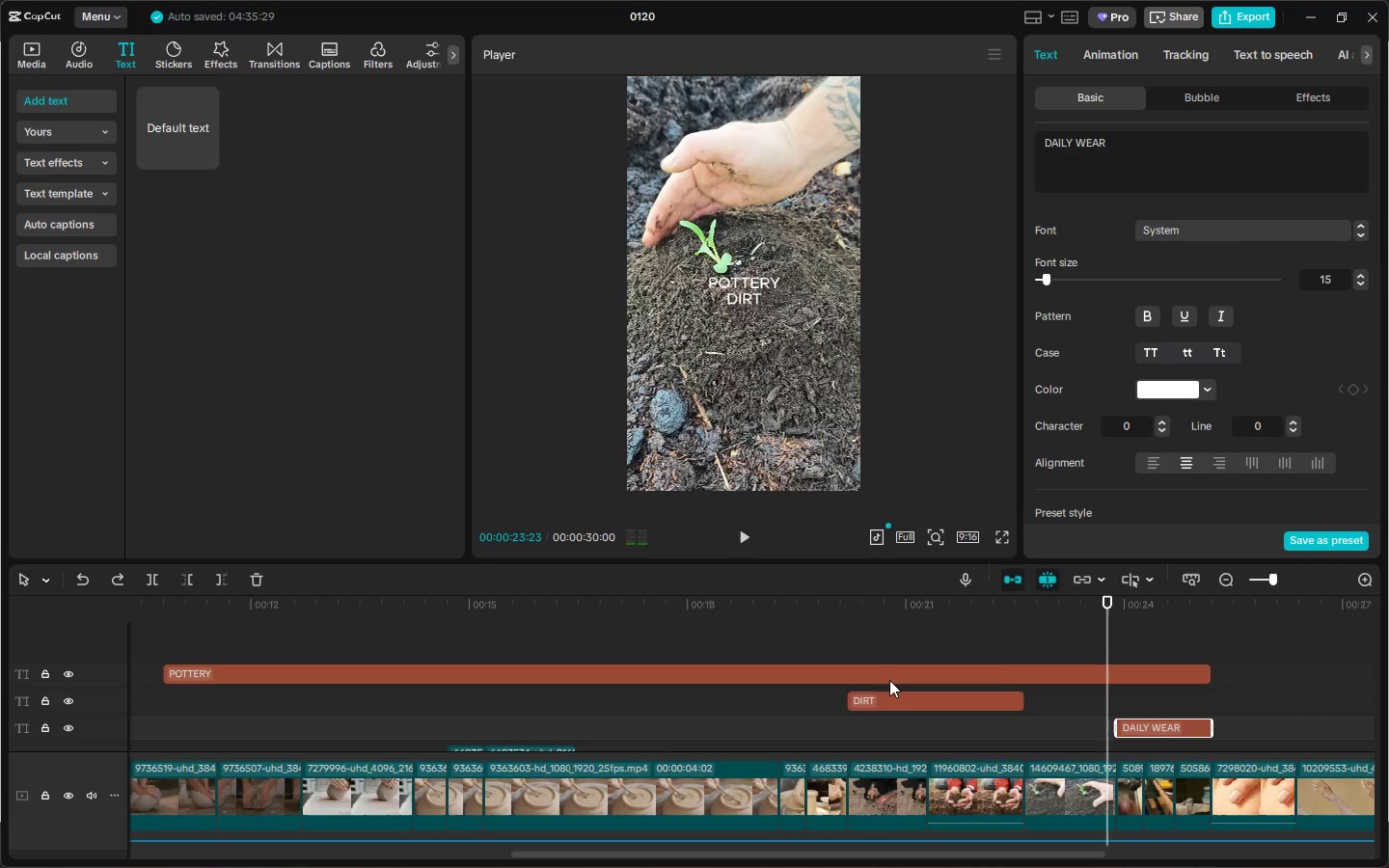 
key(Control+Z)
 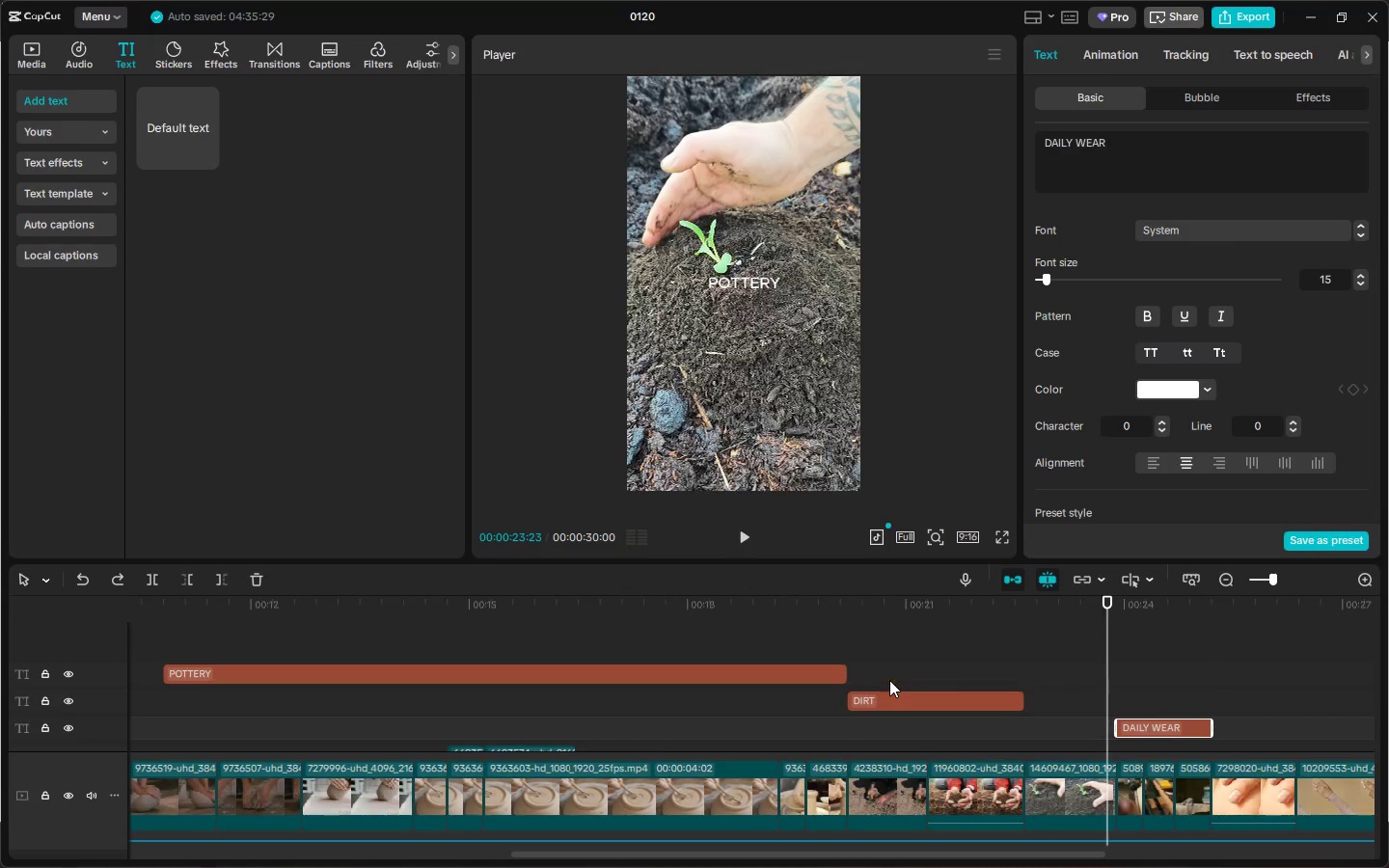 
key(Control+Z)
 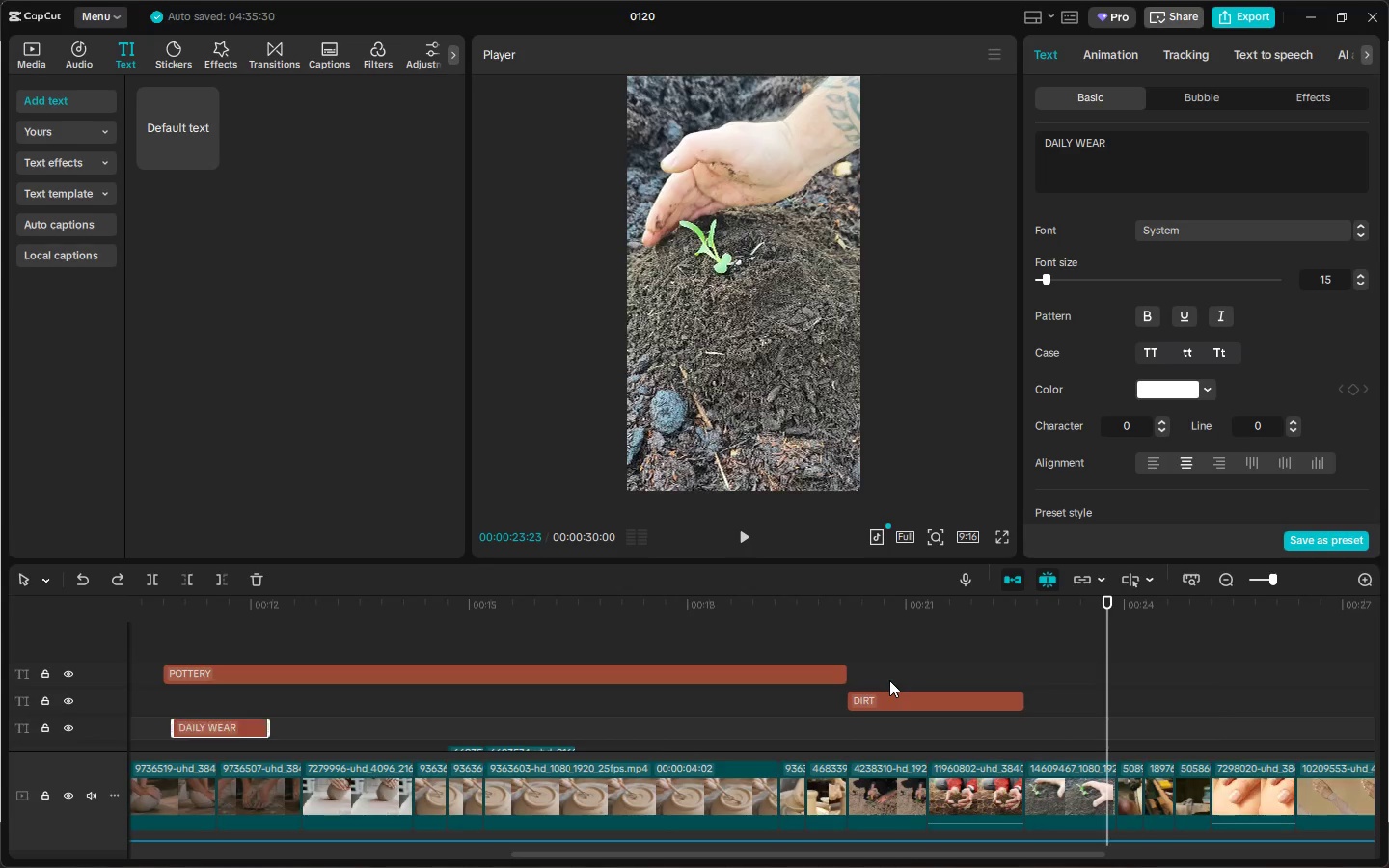 
key(Control+Z)
 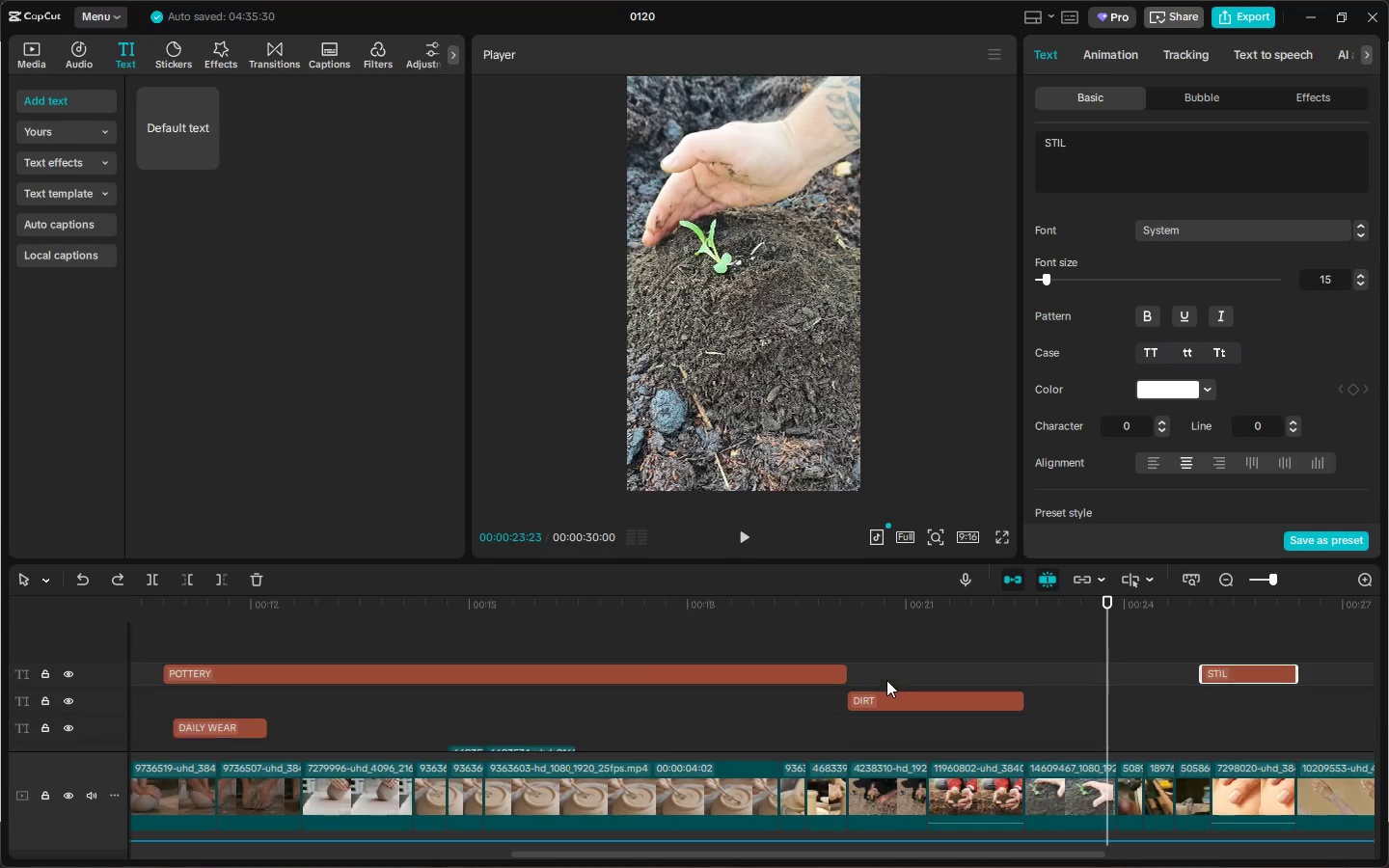 
key(Control+Z)
 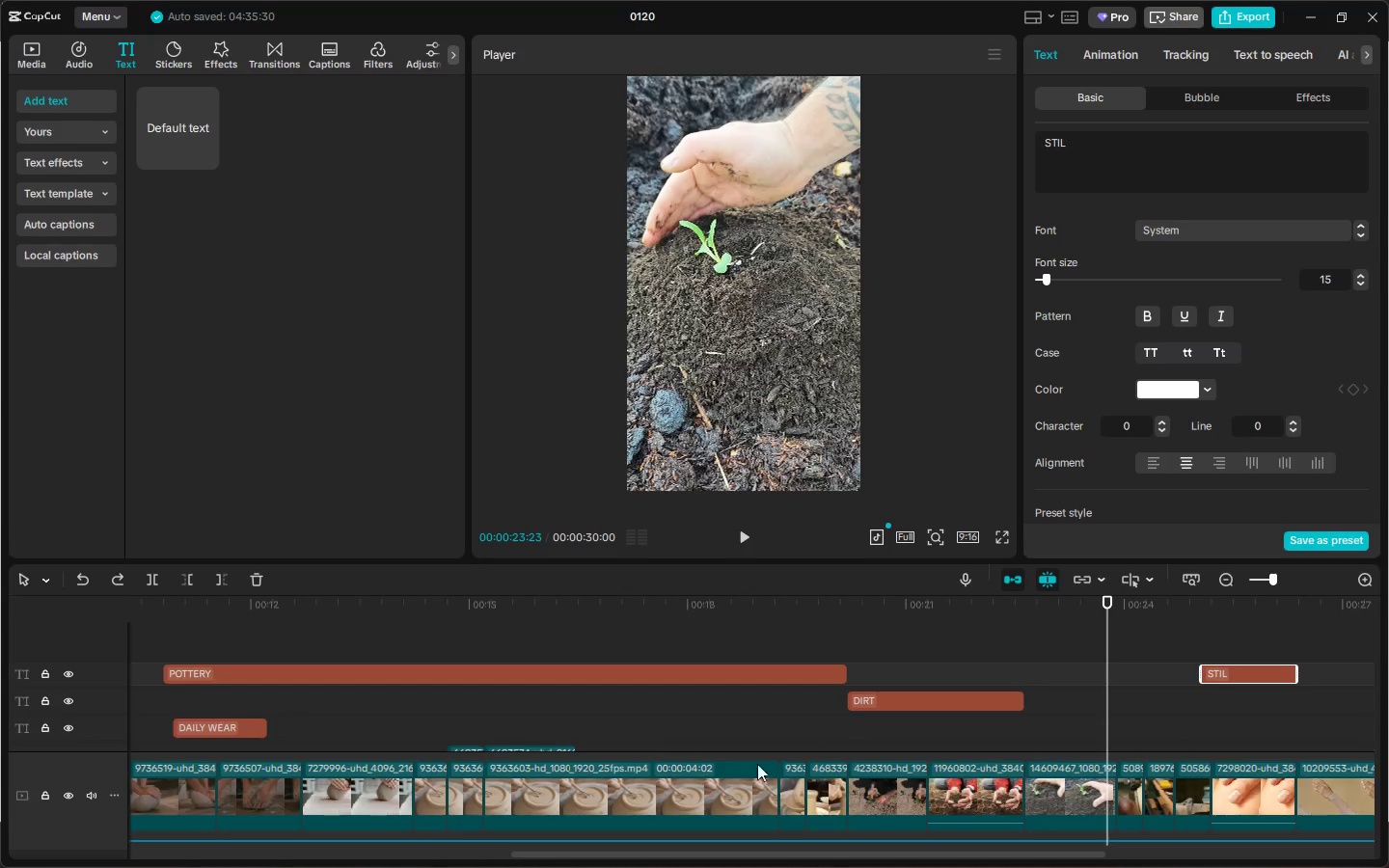 
key(Control+Z)
 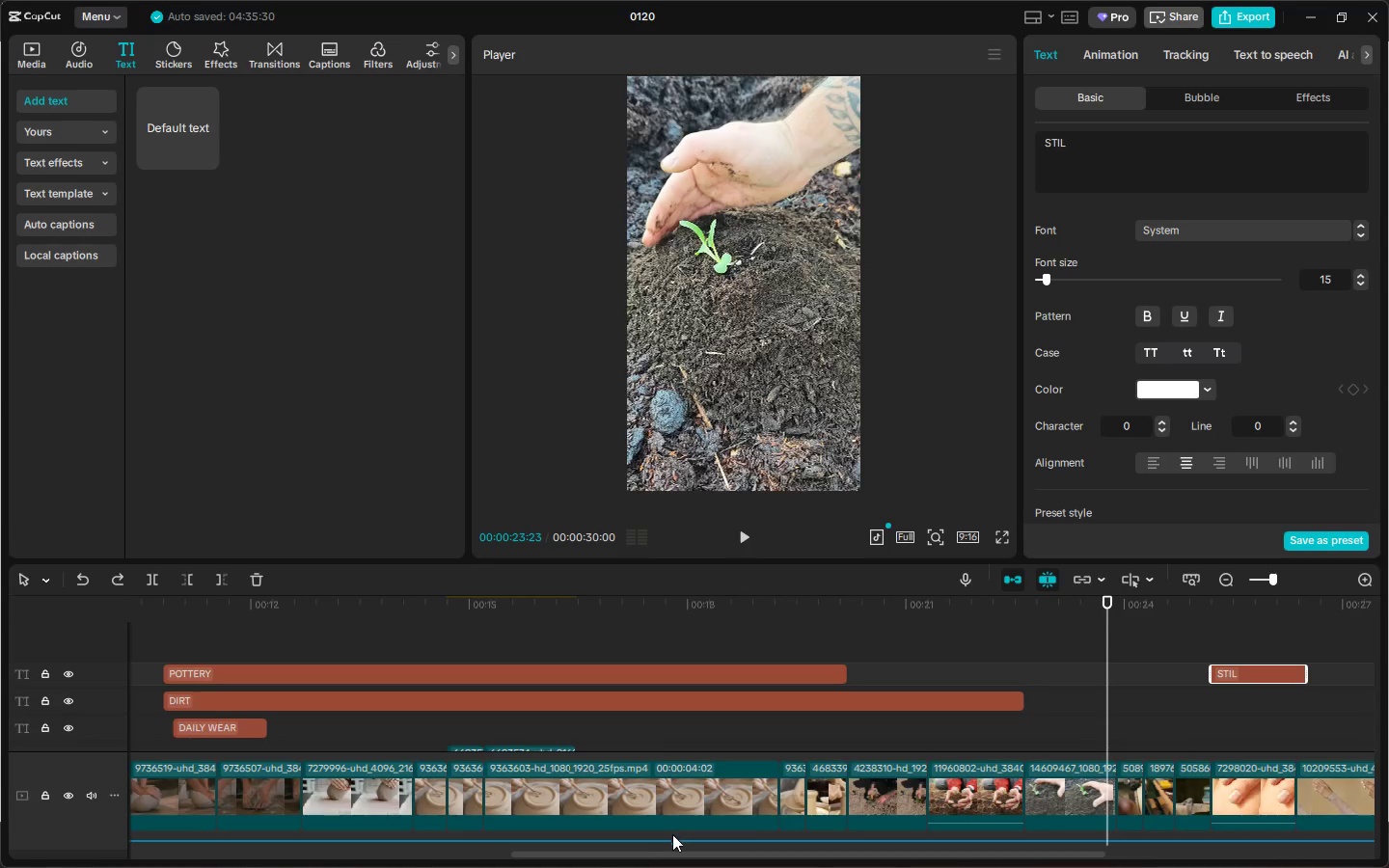 
key(Control+Z)
 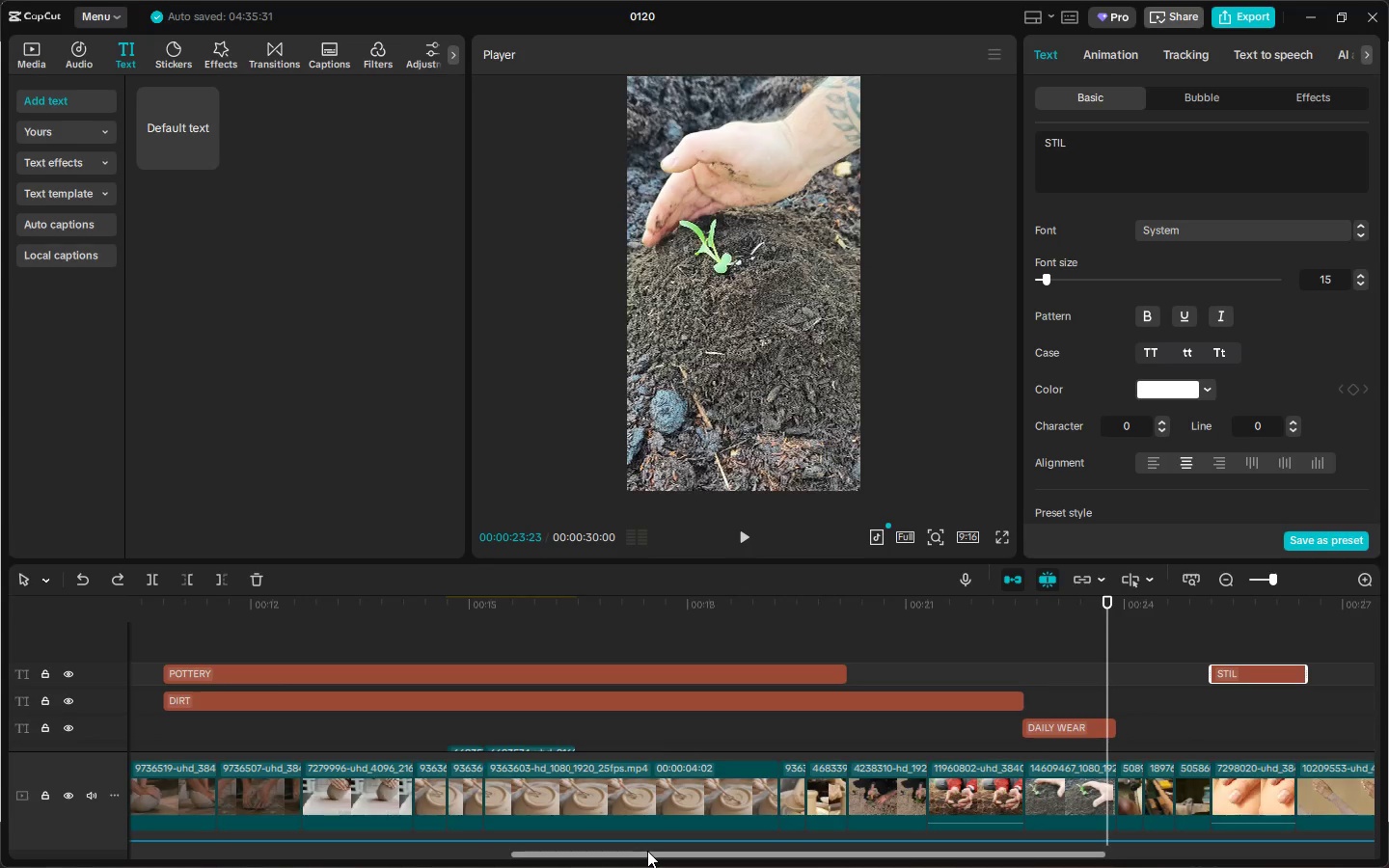 
key(Control+Z)
 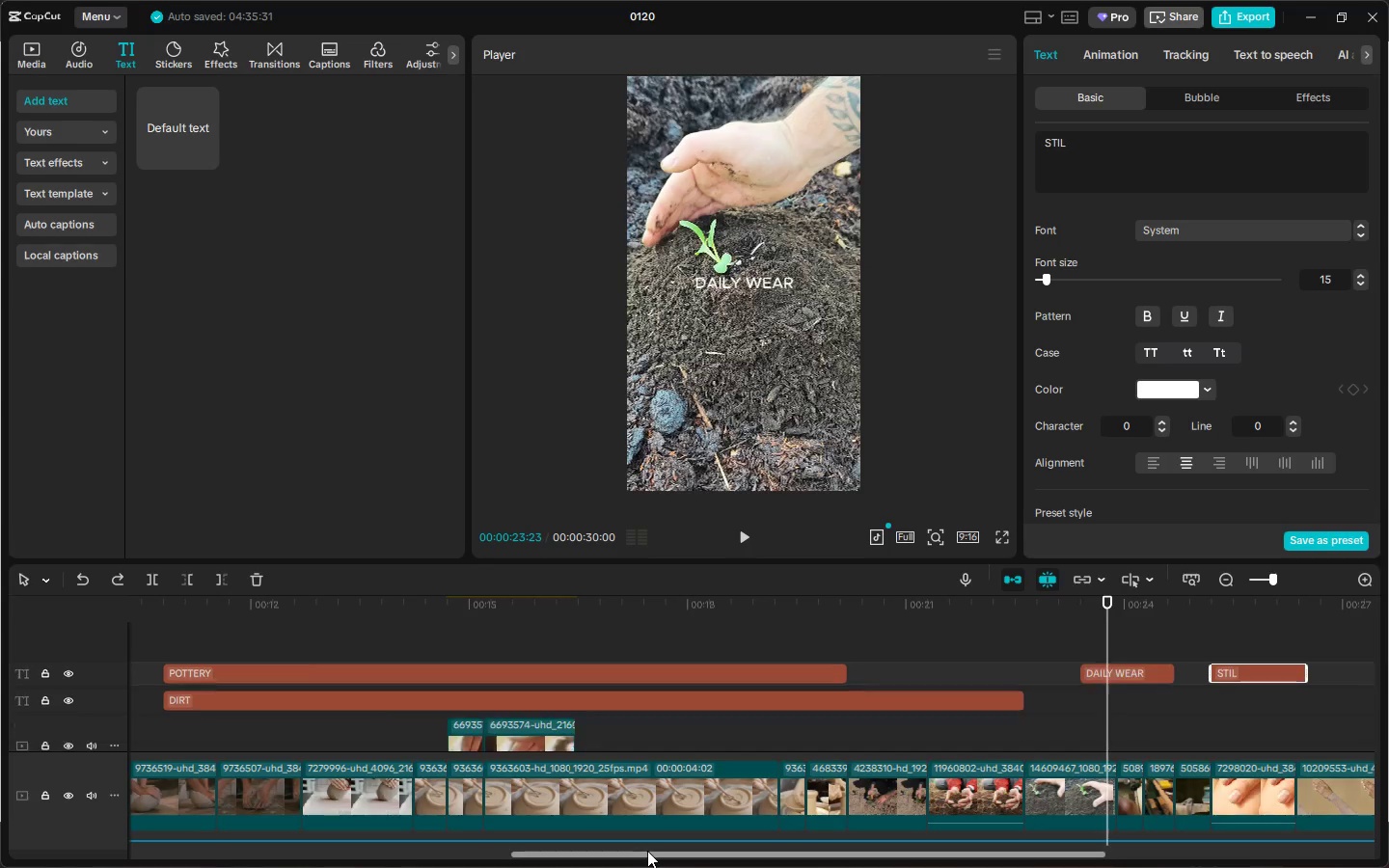 
key(Control+Z)
 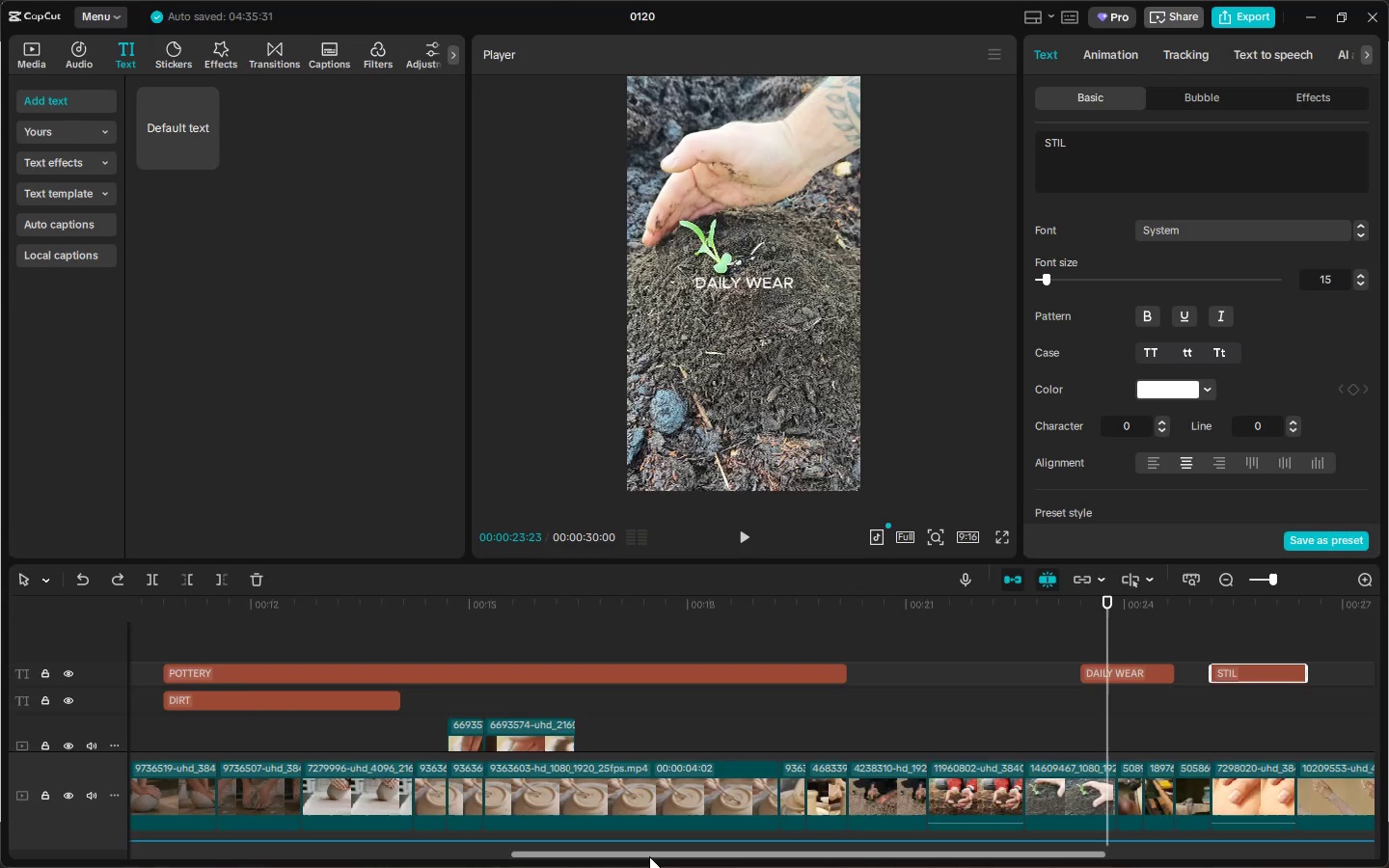 
left_click_drag(start_coordinate=[649, 858], to_coordinate=[705, 861])
 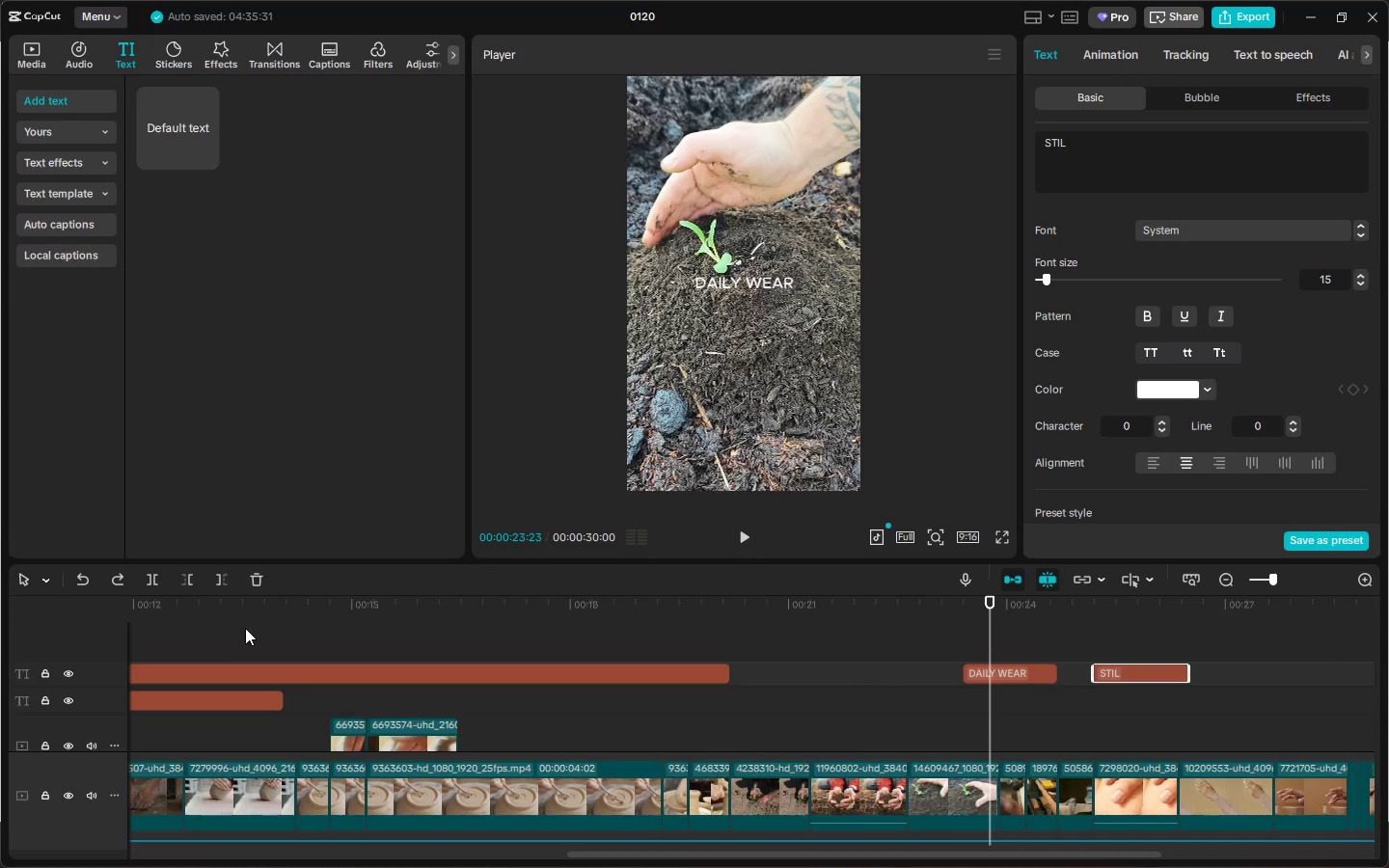 
left_click_drag(start_coordinate=[226, 603], to_coordinate=[0, 612])
 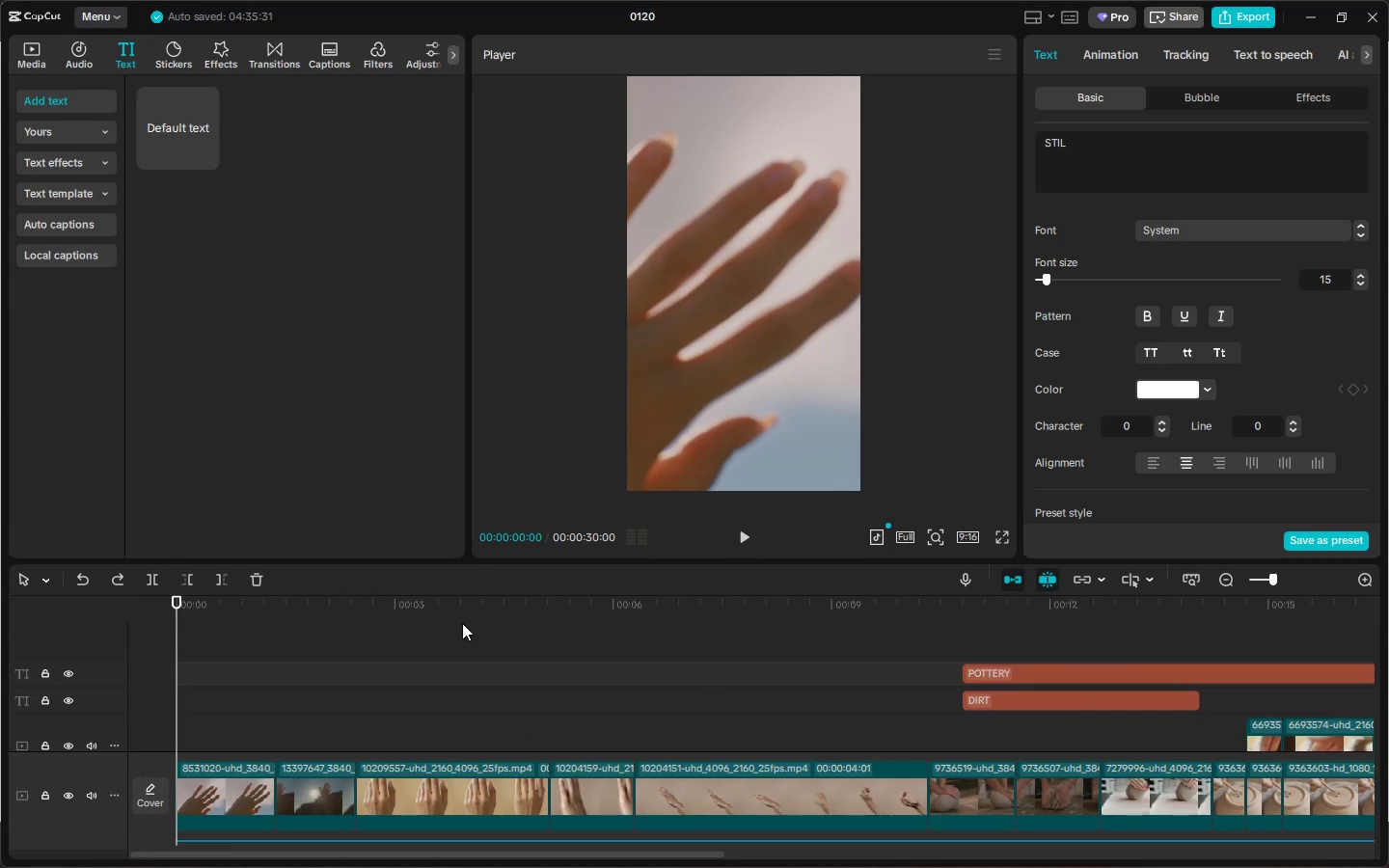 
key(Control+Z)
 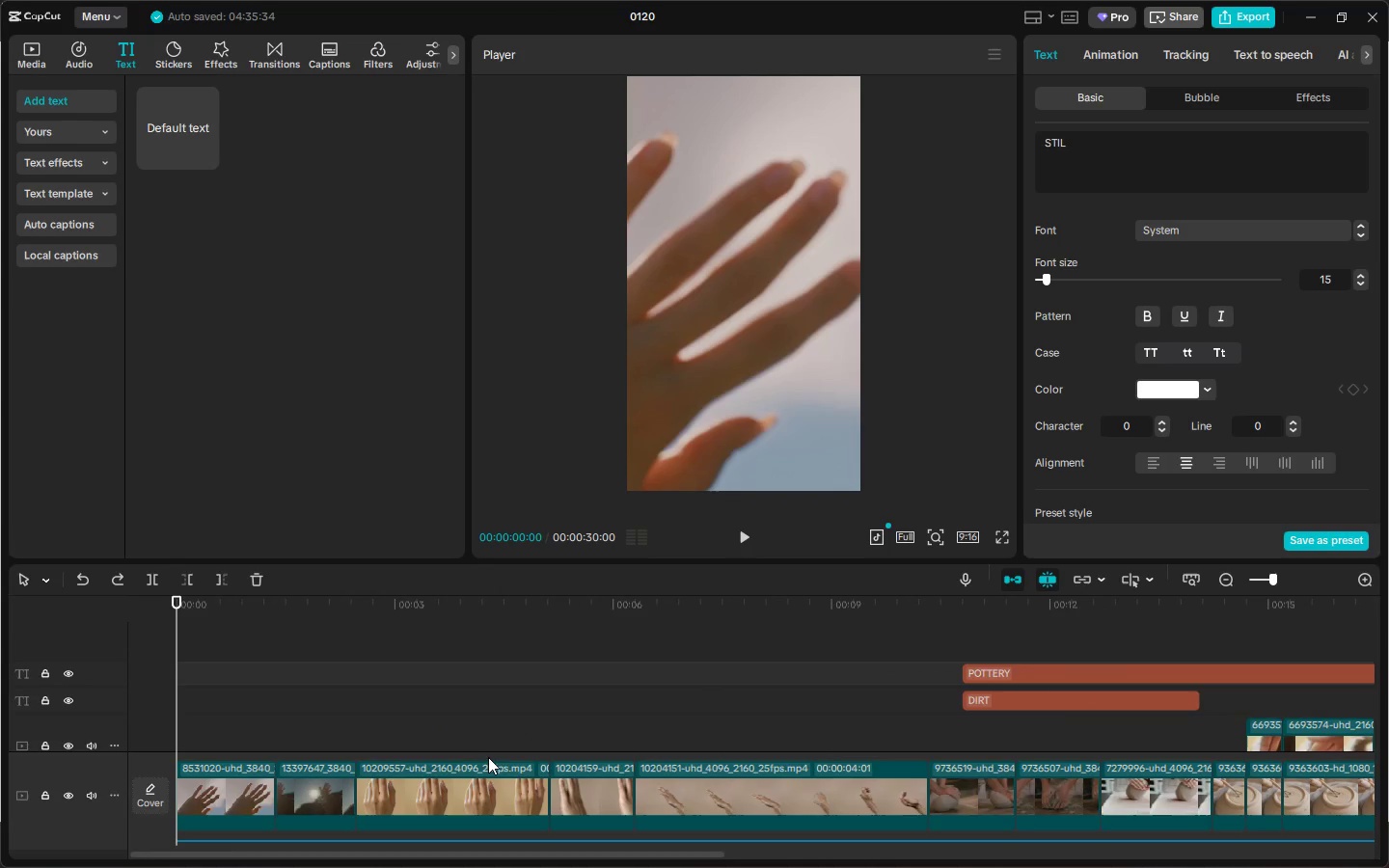 
key(Control+Z)
 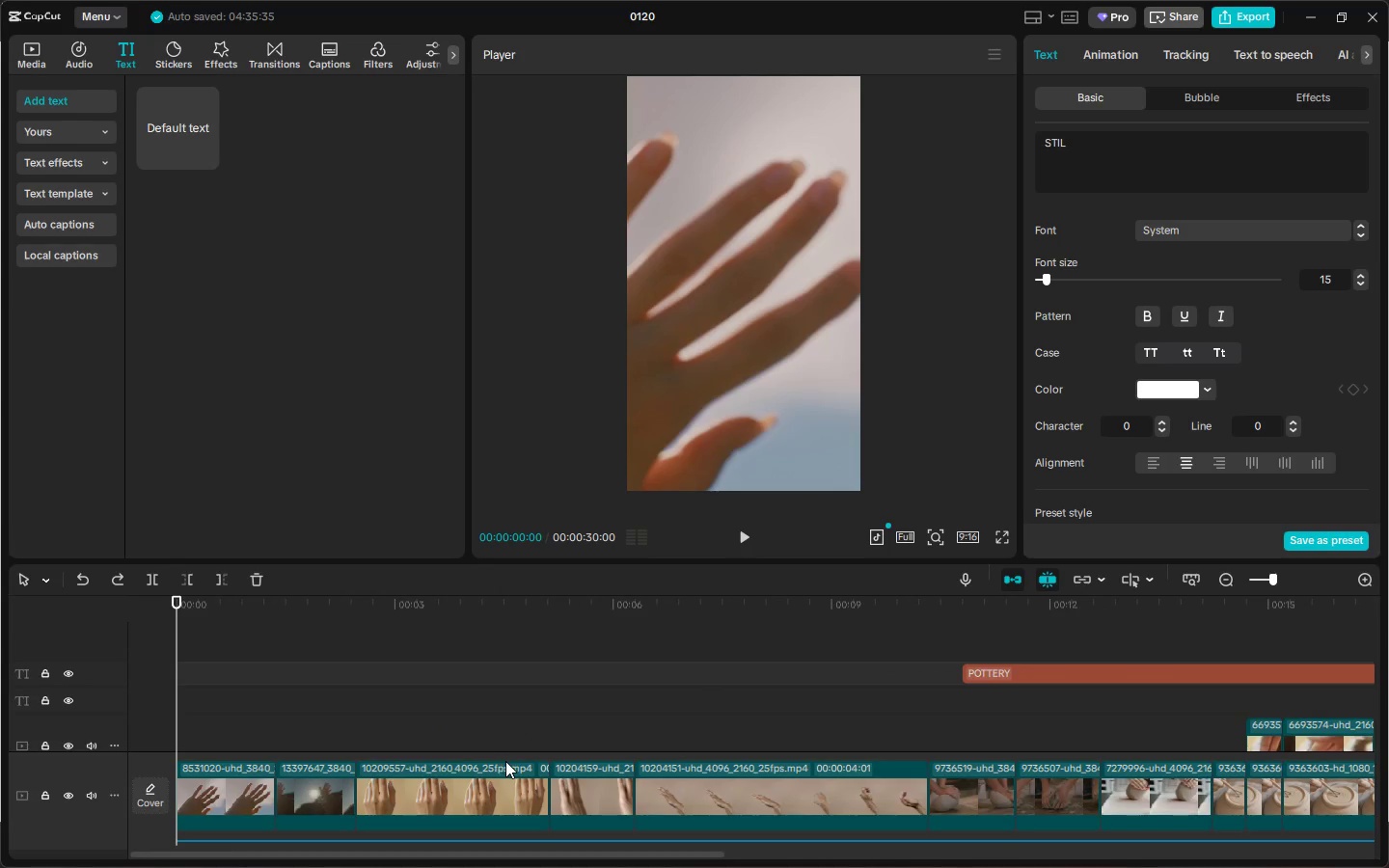 
key(Control+Z)
 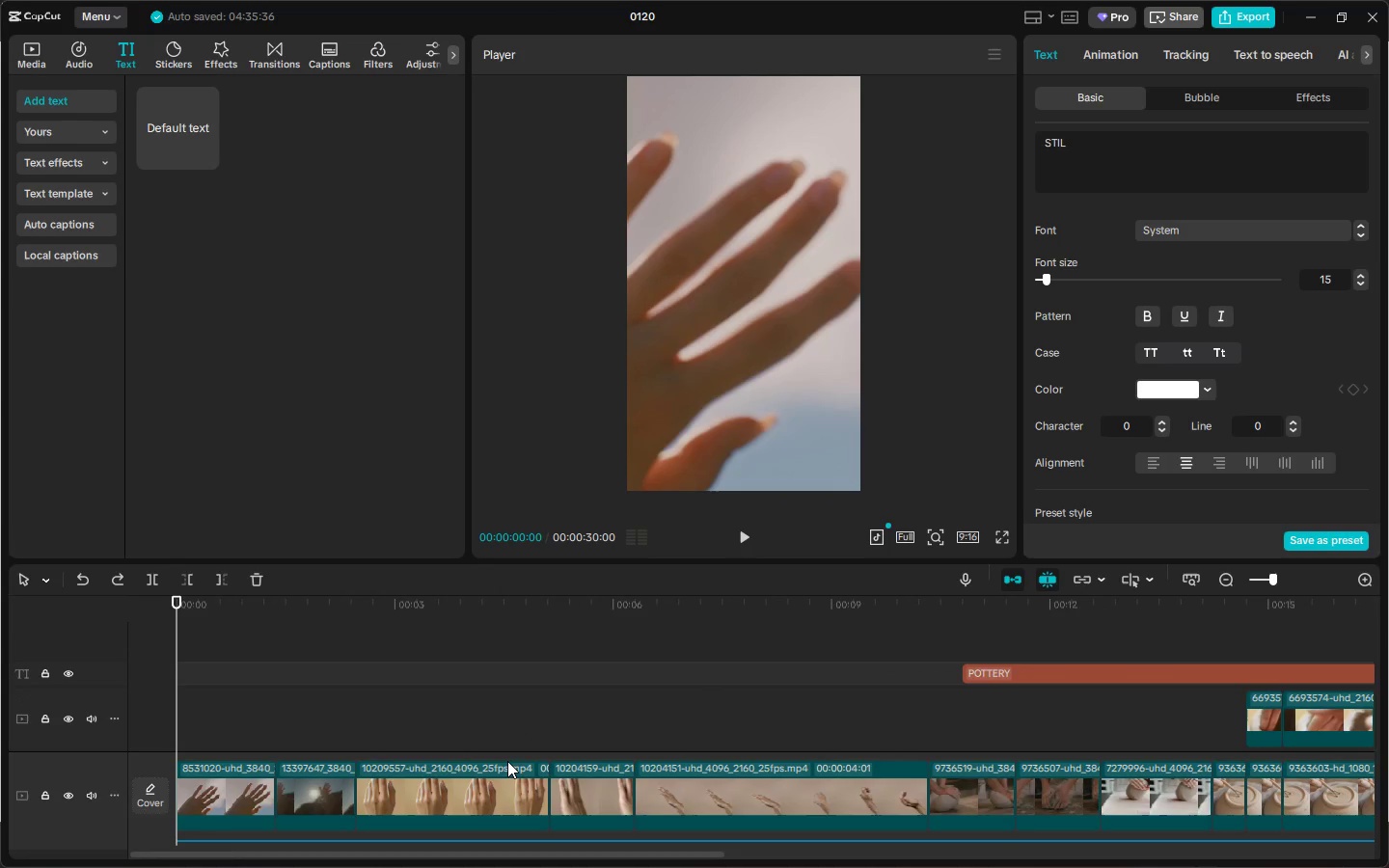 
key(Control+Z)
 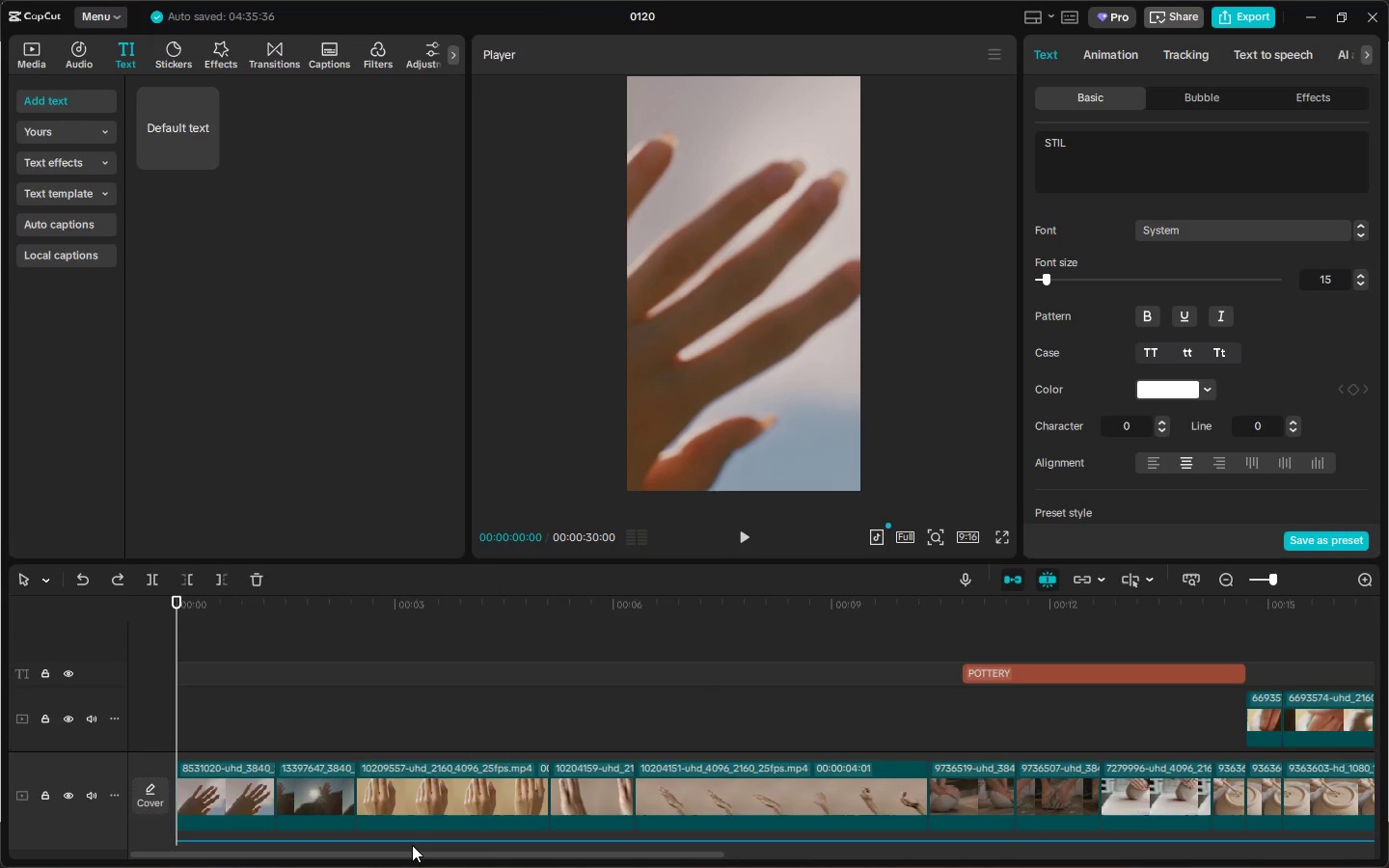 
left_click_drag(start_coordinate=[410, 849], to_coordinate=[352, 859])
 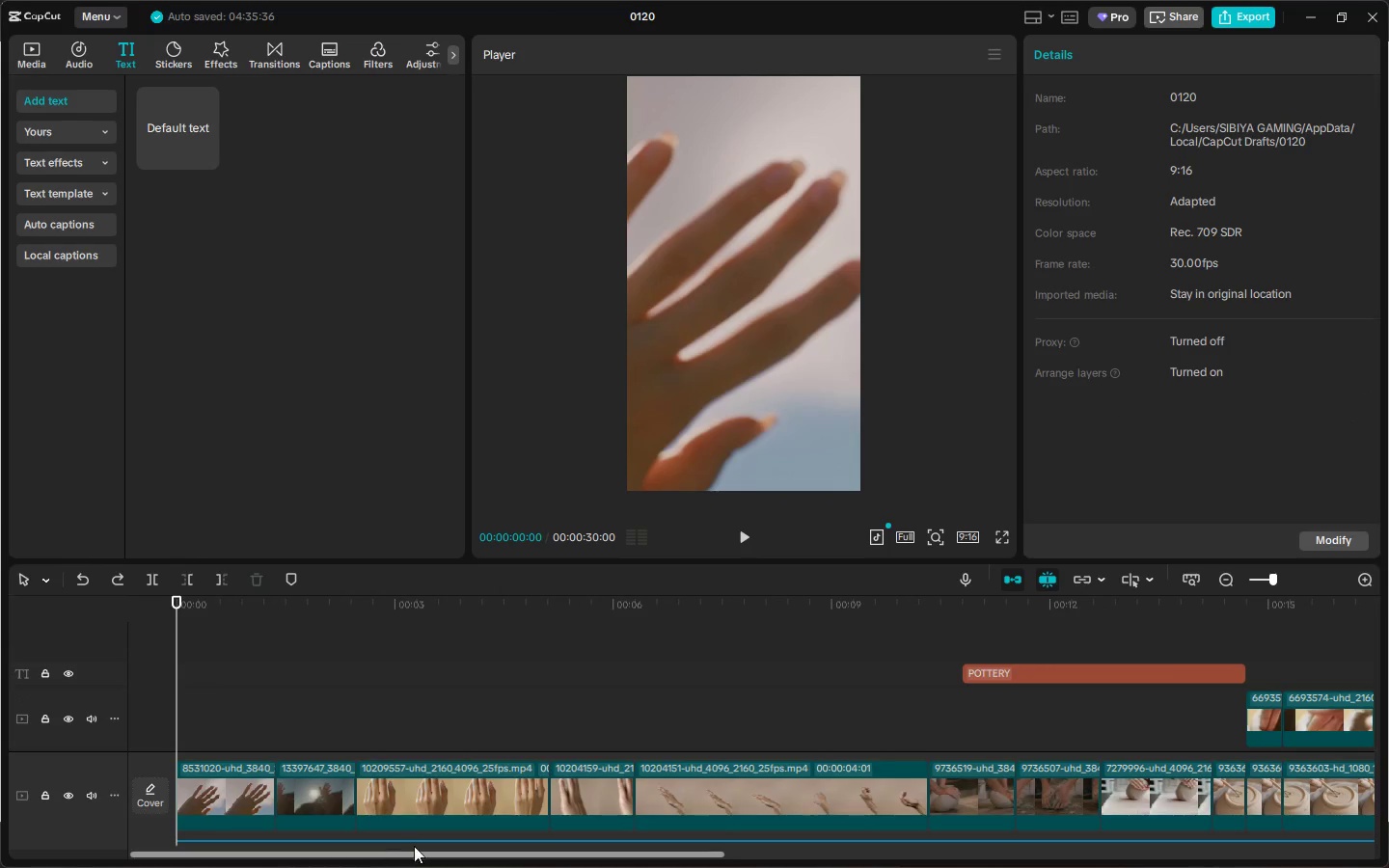 
scroll: coordinate [577, 698], scroll_direction: down, amount: 6.0
 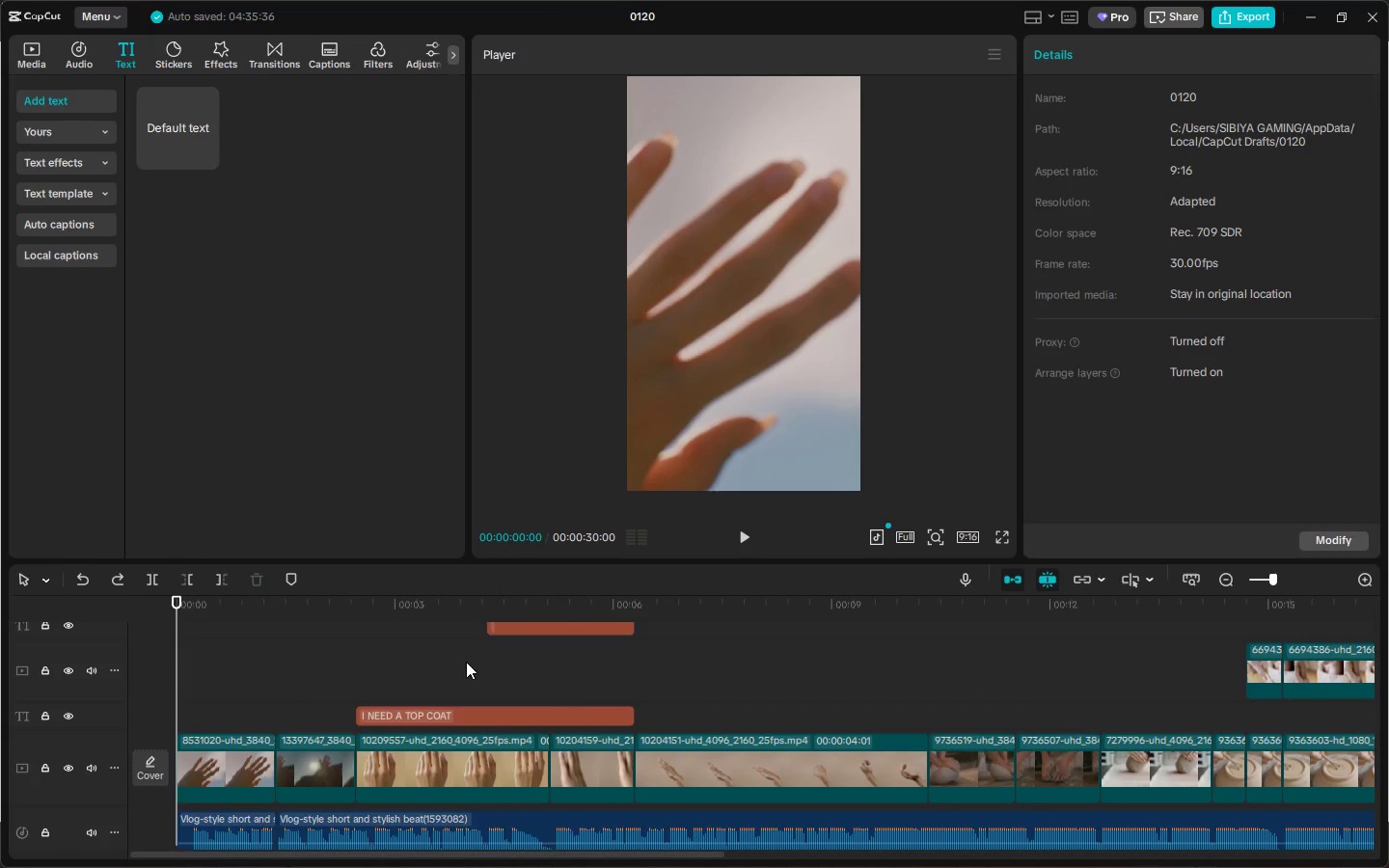 
key(Control+Z)
 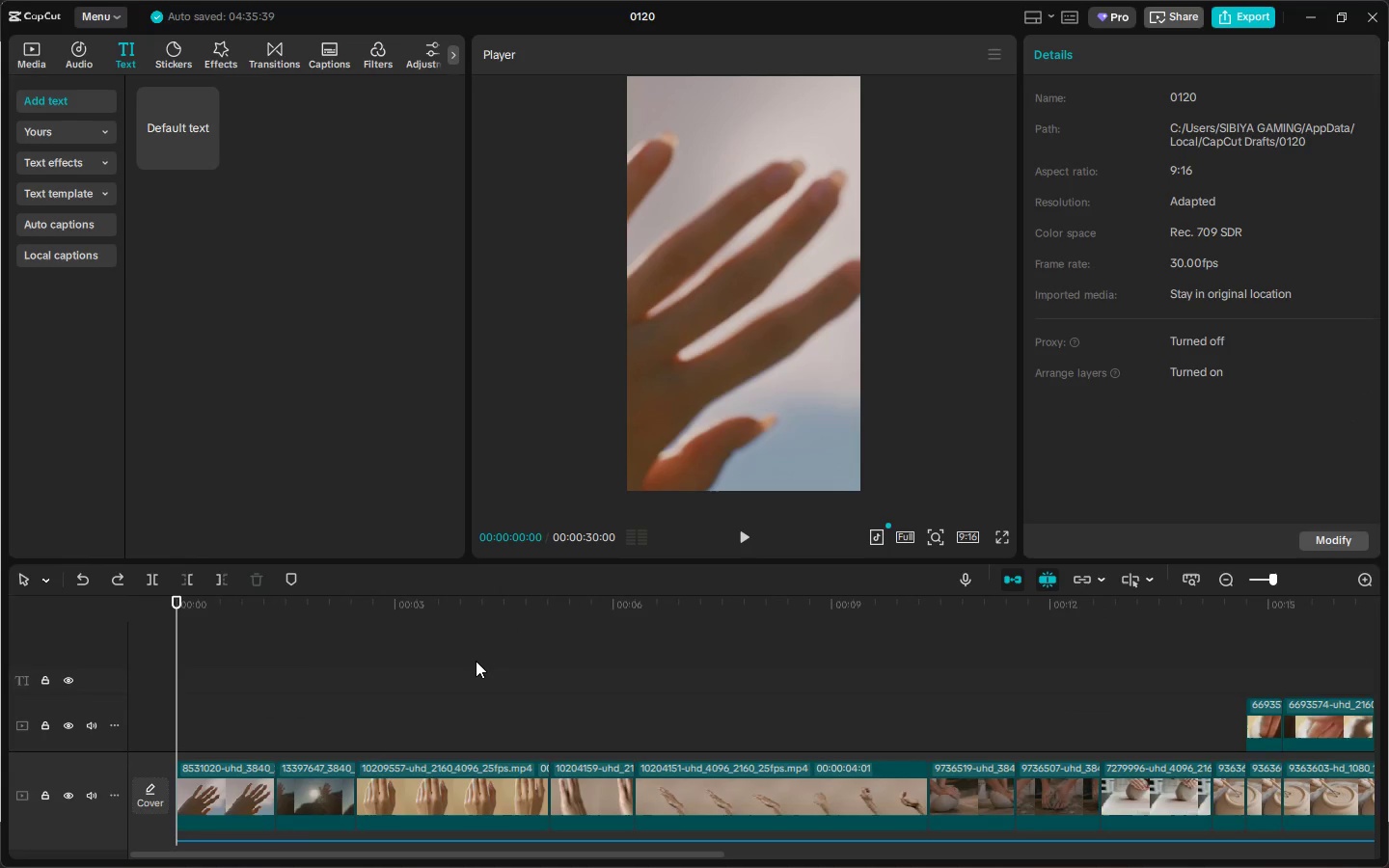 
key(Control+Z)
 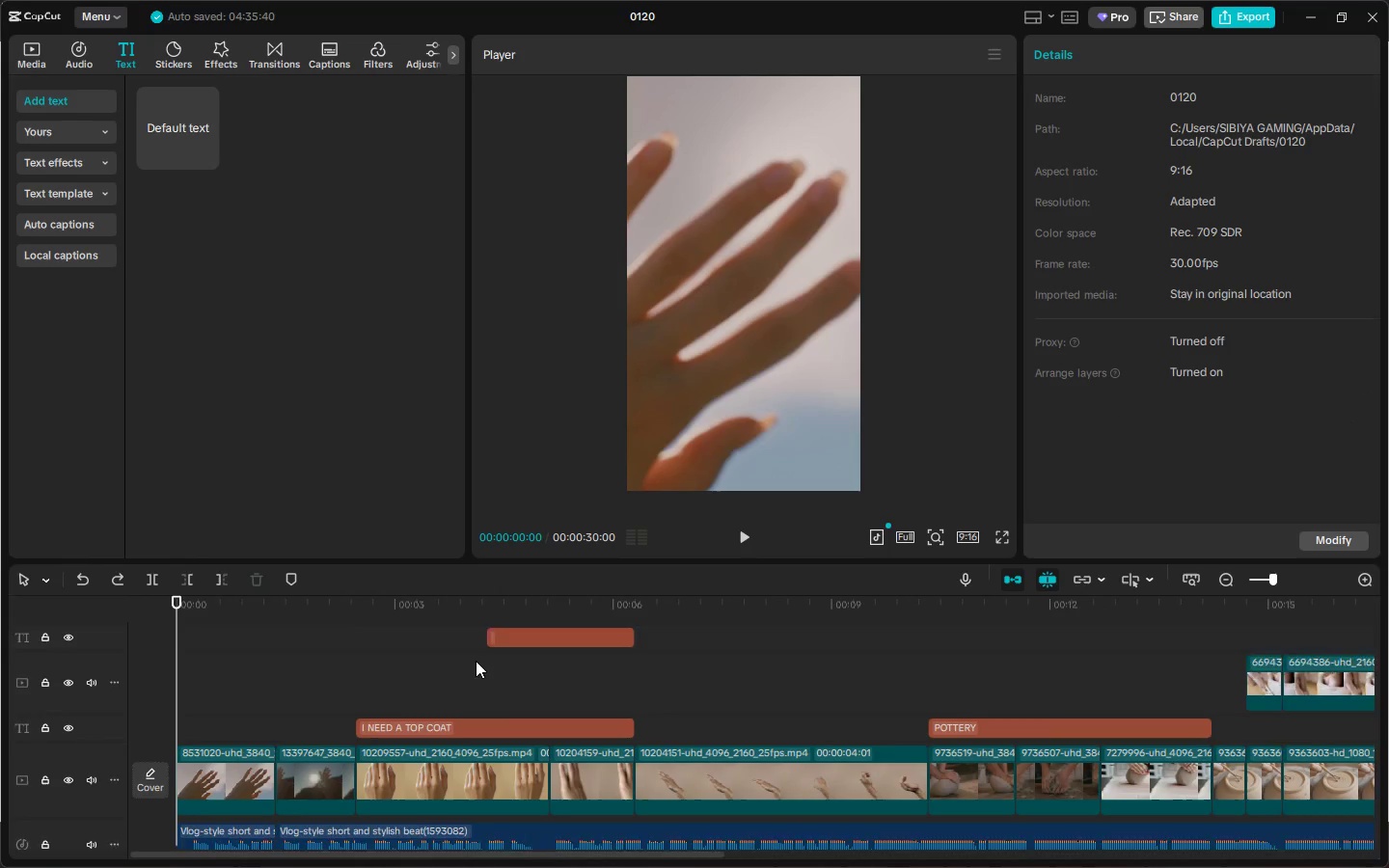 
key(Control+Z)
 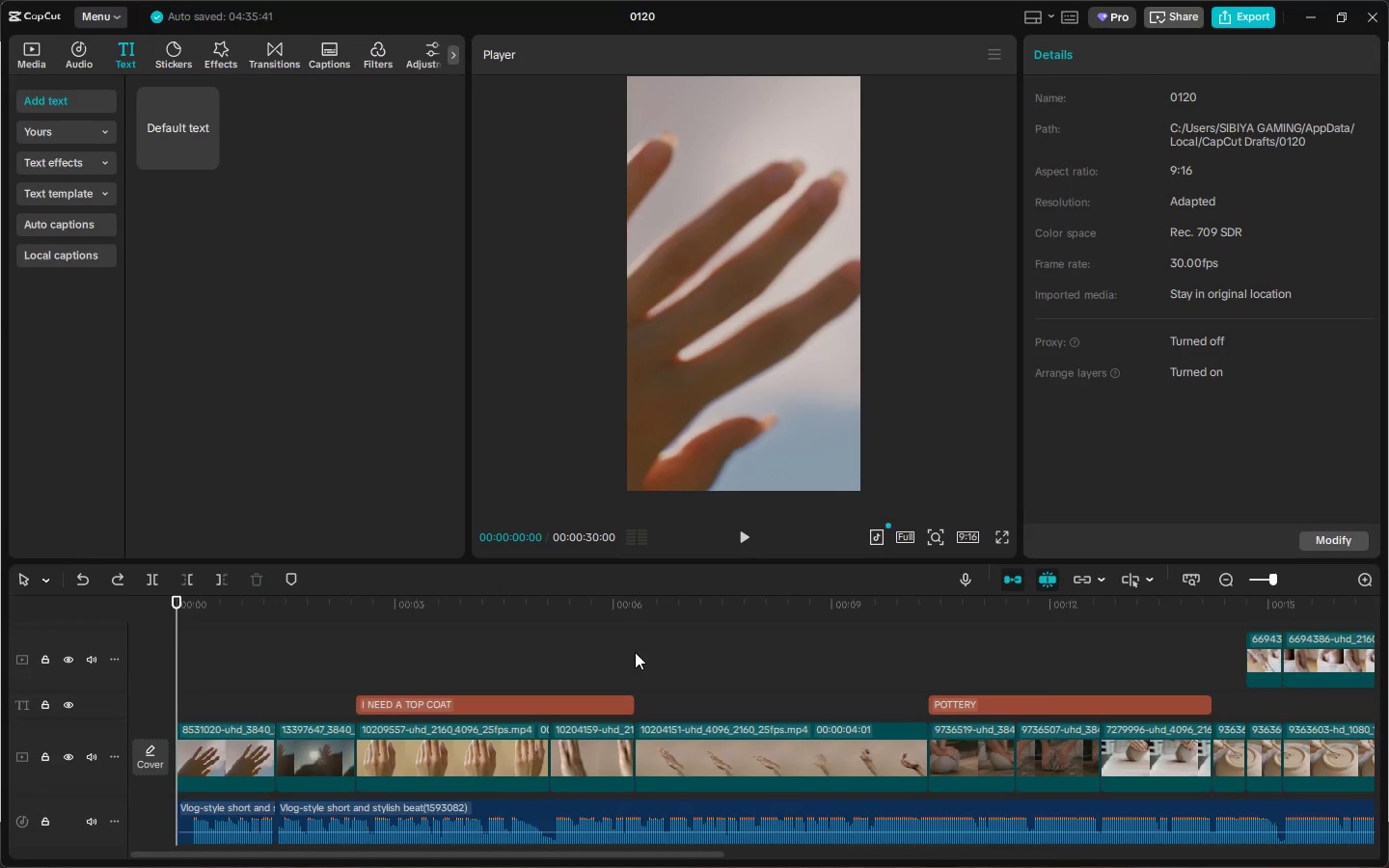 
scroll: coordinate [486, 656], scroll_direction: down, amount: 2.0
 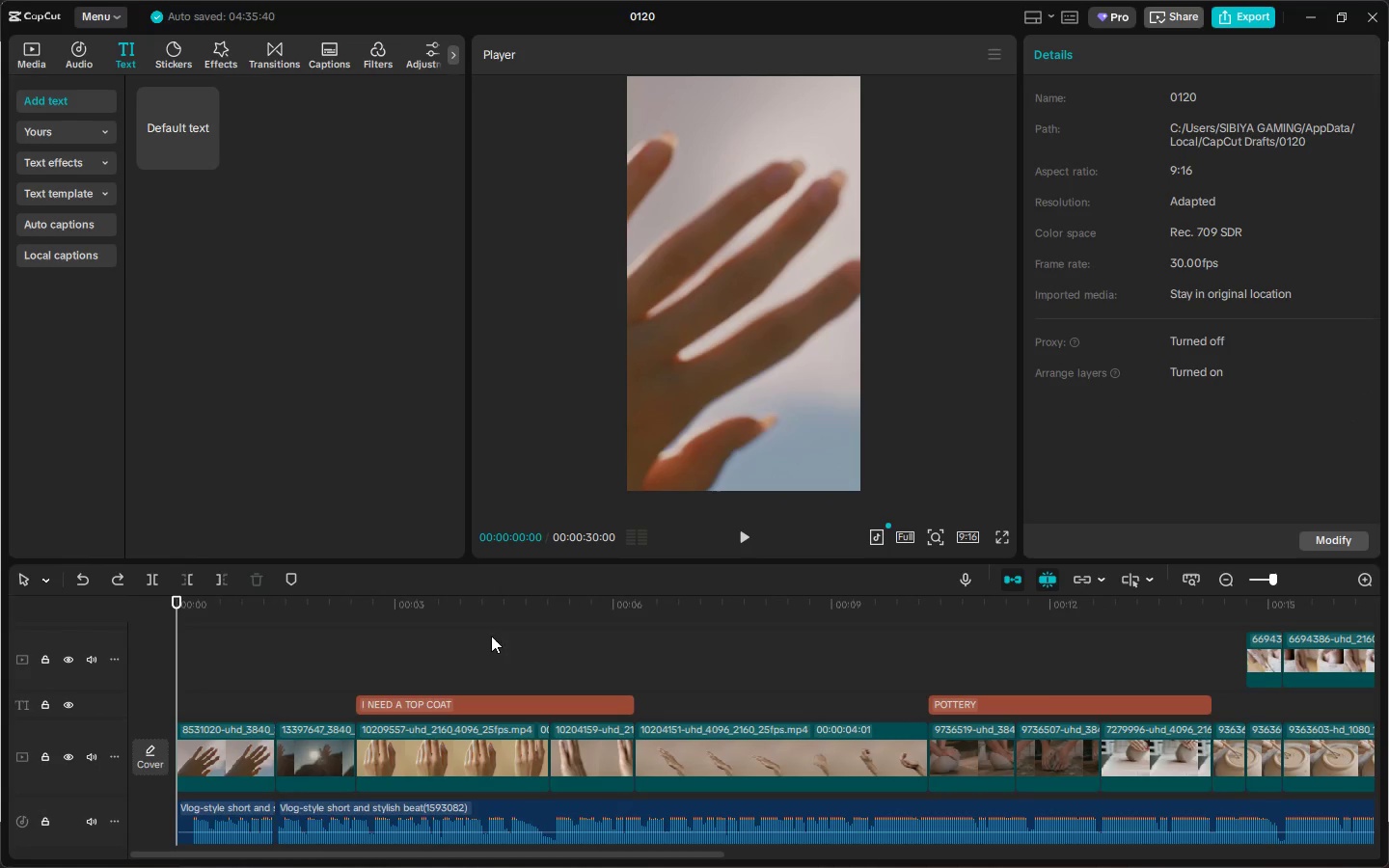 
key(Control+Z)
 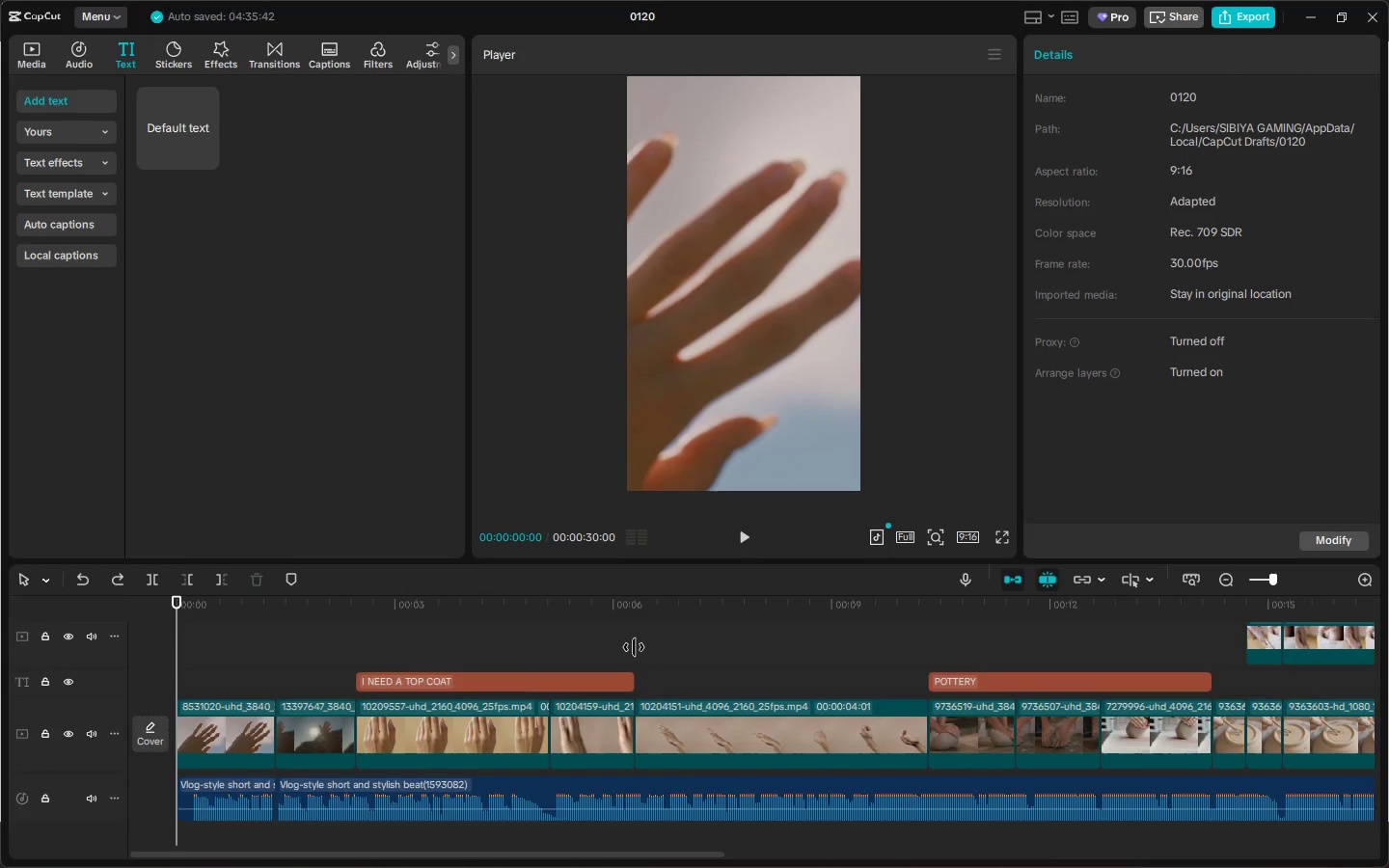 
scroll: coordinate [634, 647], scroll_direction: down, amount: 1.0
 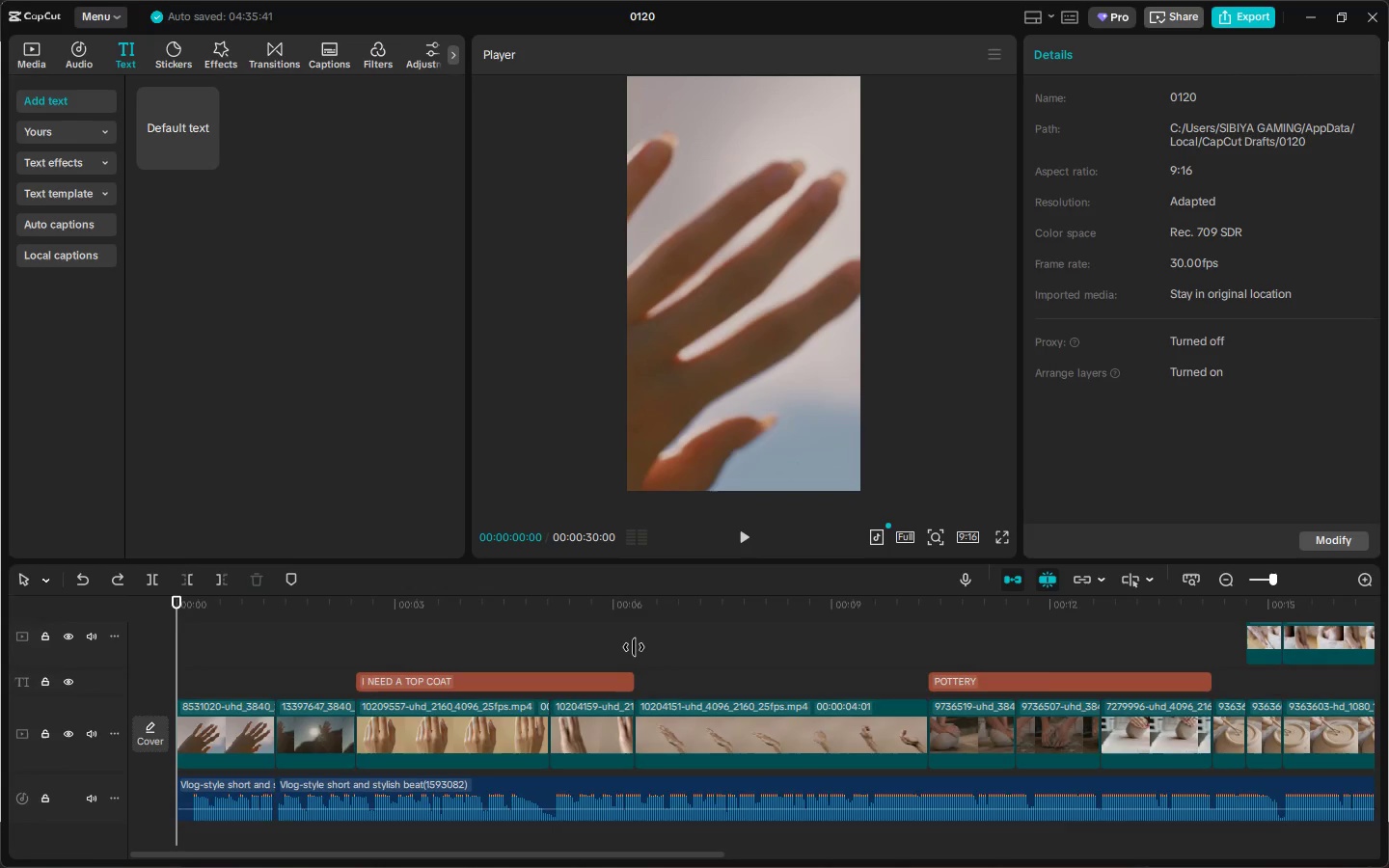 
key(Control+Z)
 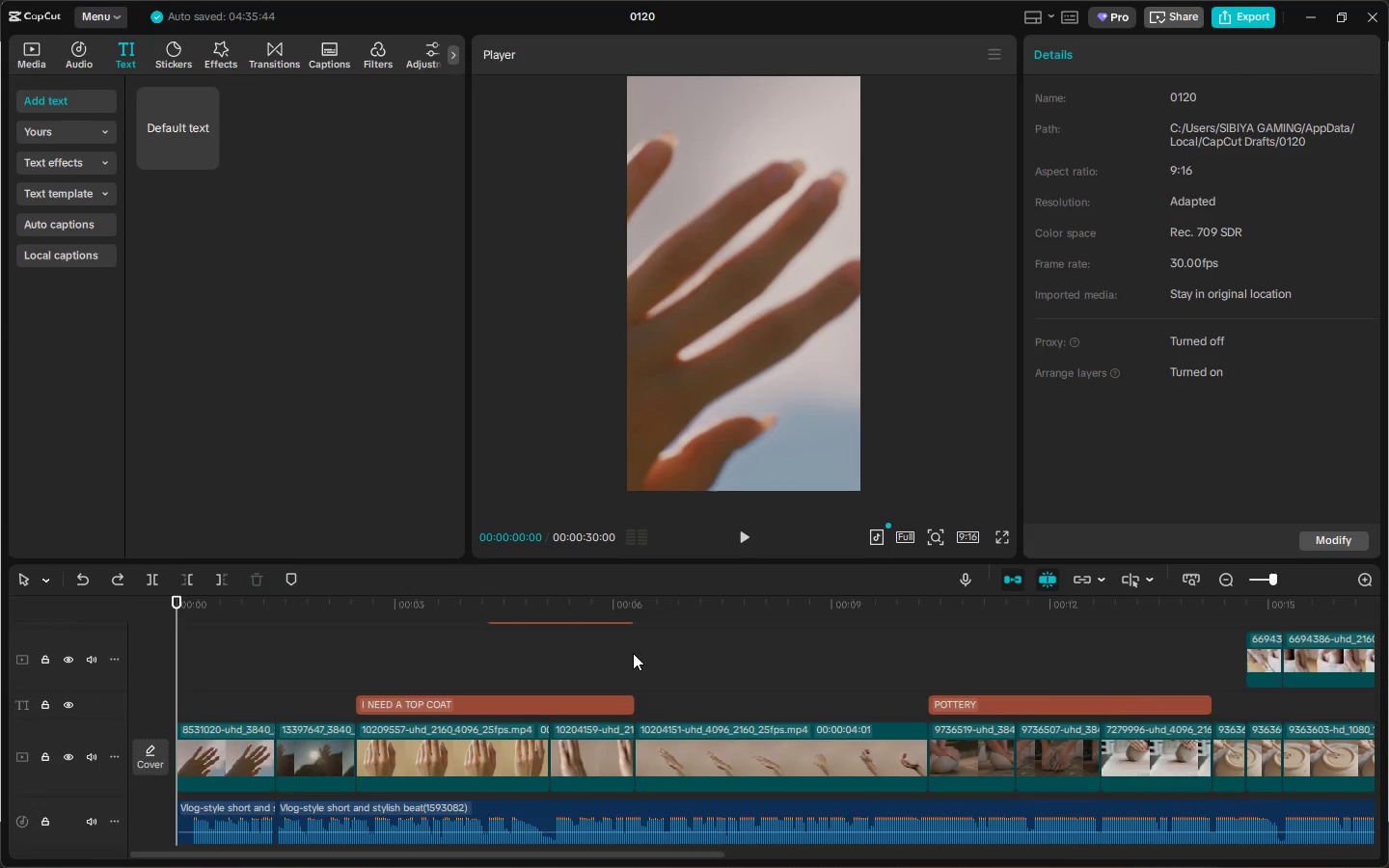 
scroll: coordinate [633, 647], scroll_direction: up, amount: 1.0
 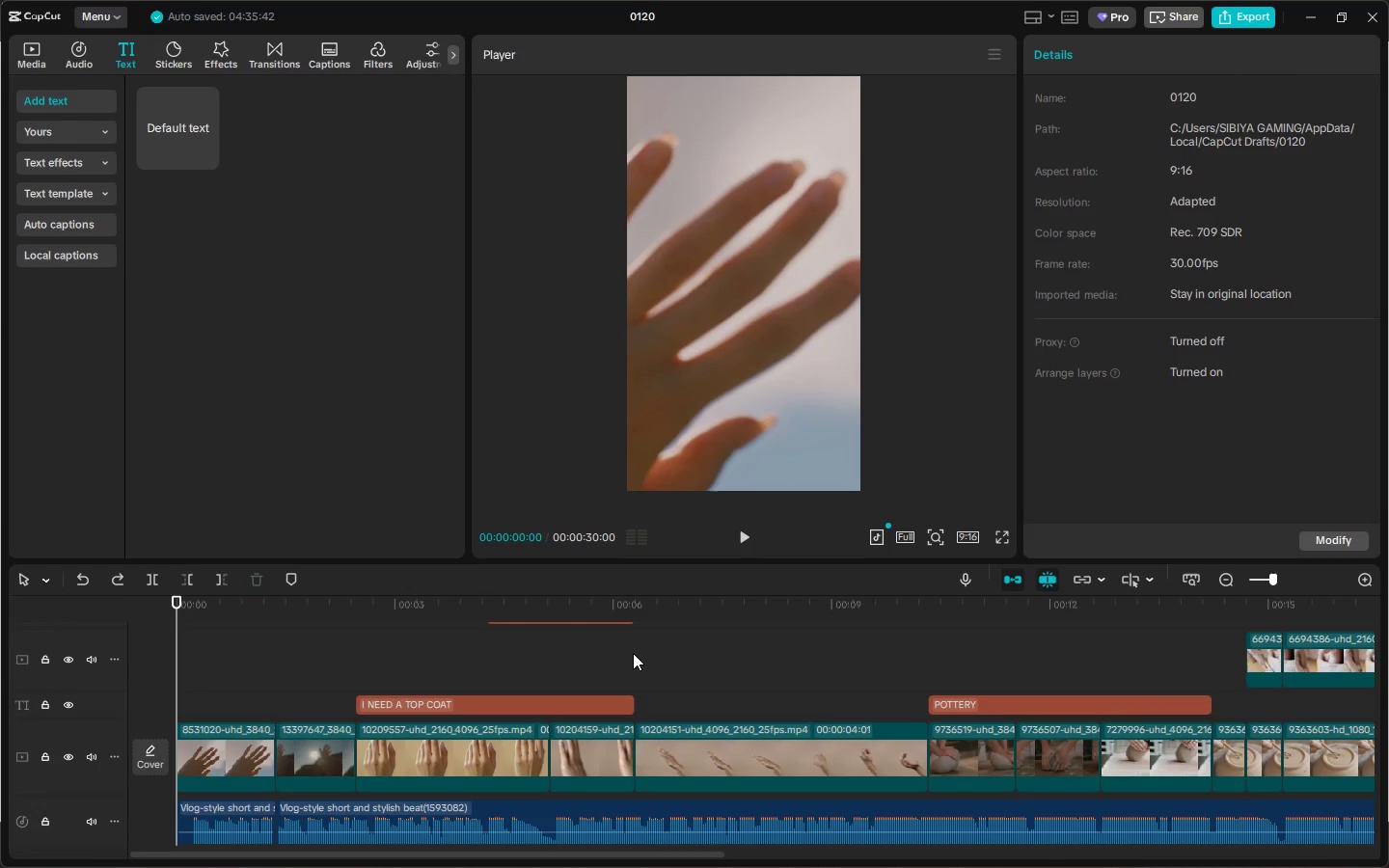 
key(Control+Z)
 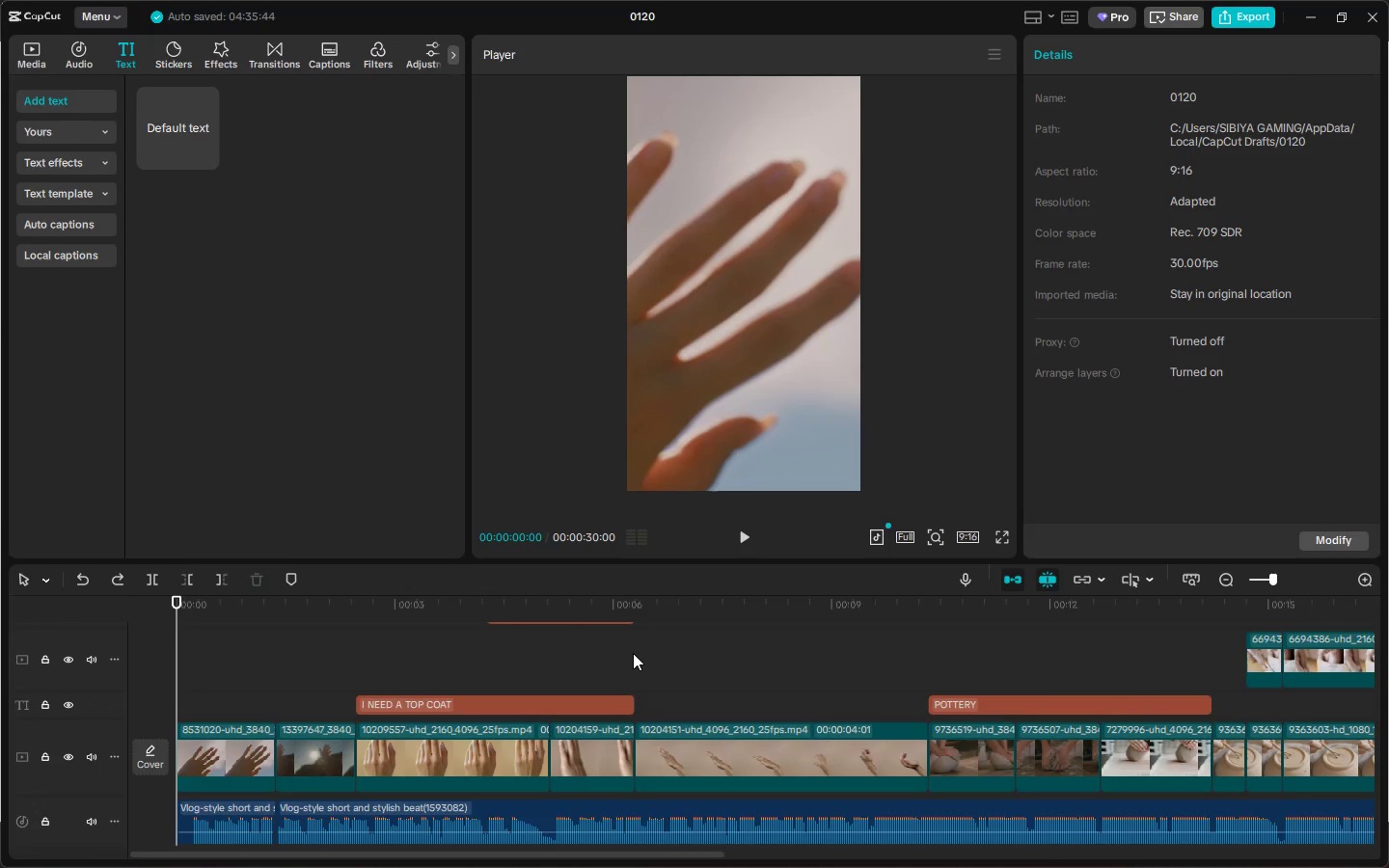 
key(Control+Z)